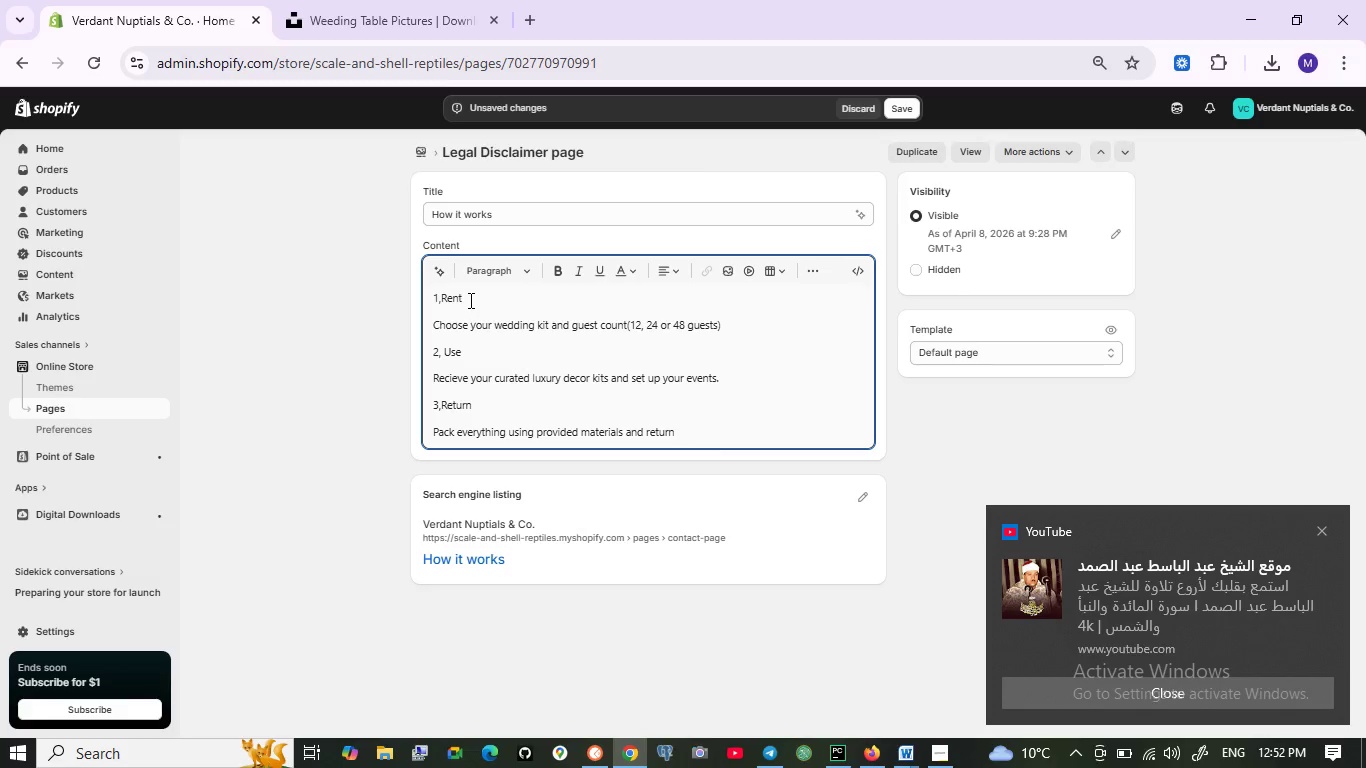 
wait(5.47)
 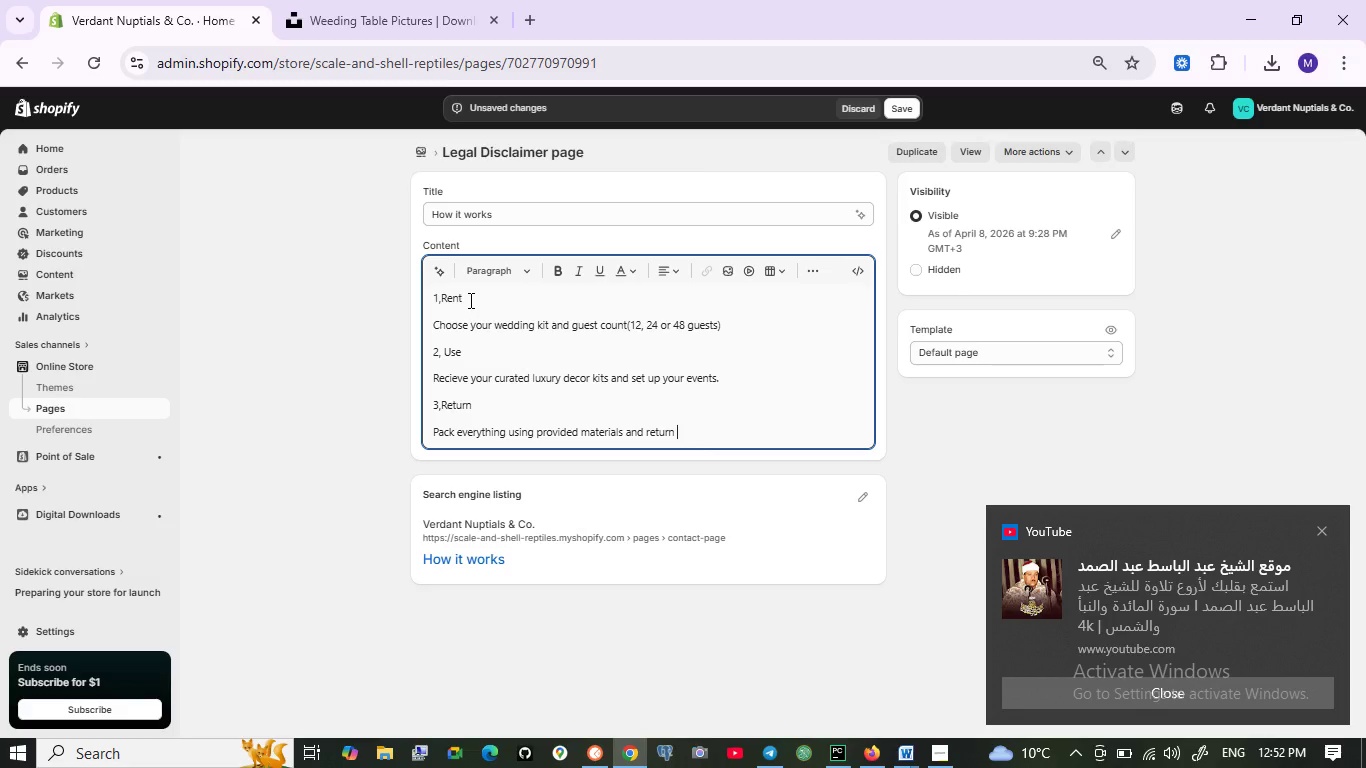 
type(using )
 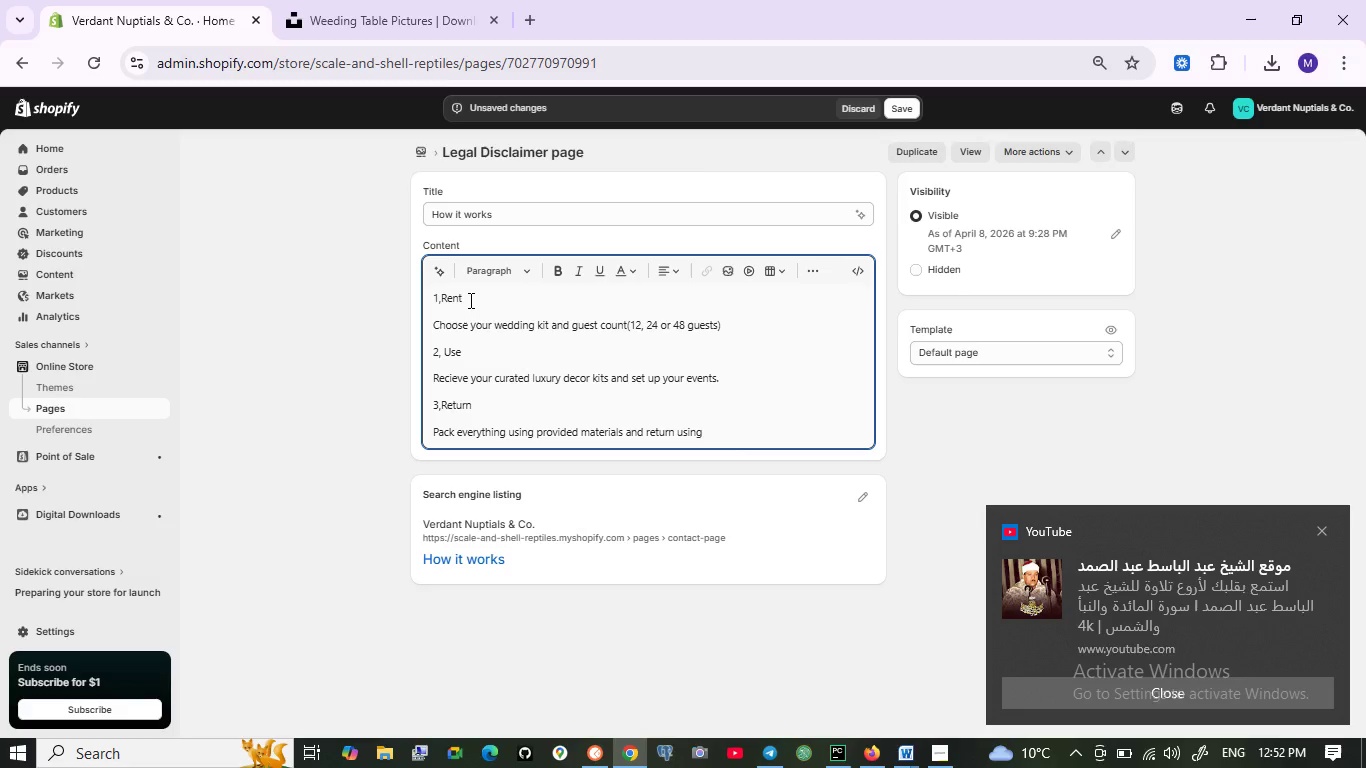 
type(prepaid shipping )
key(Backspace)
type(.)
 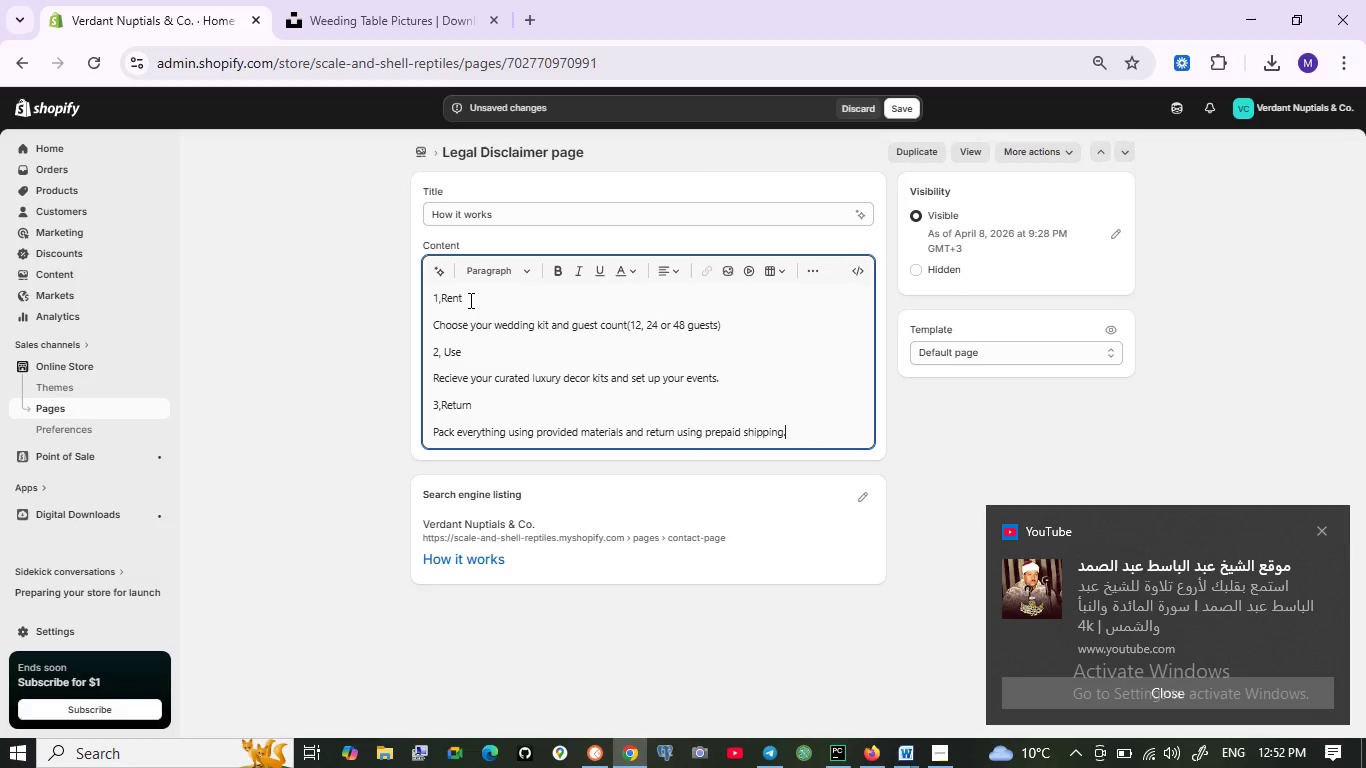 
key(Space)
 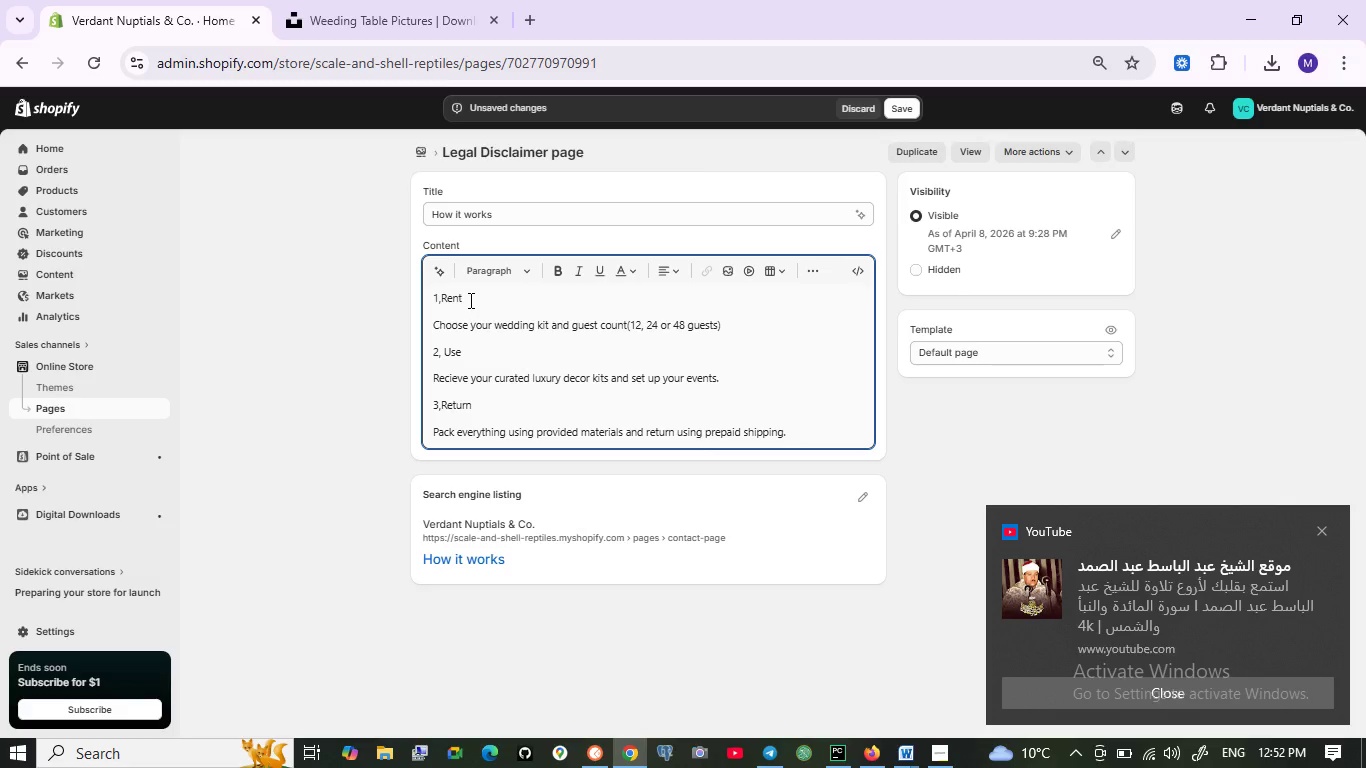 
key(Backspace)
 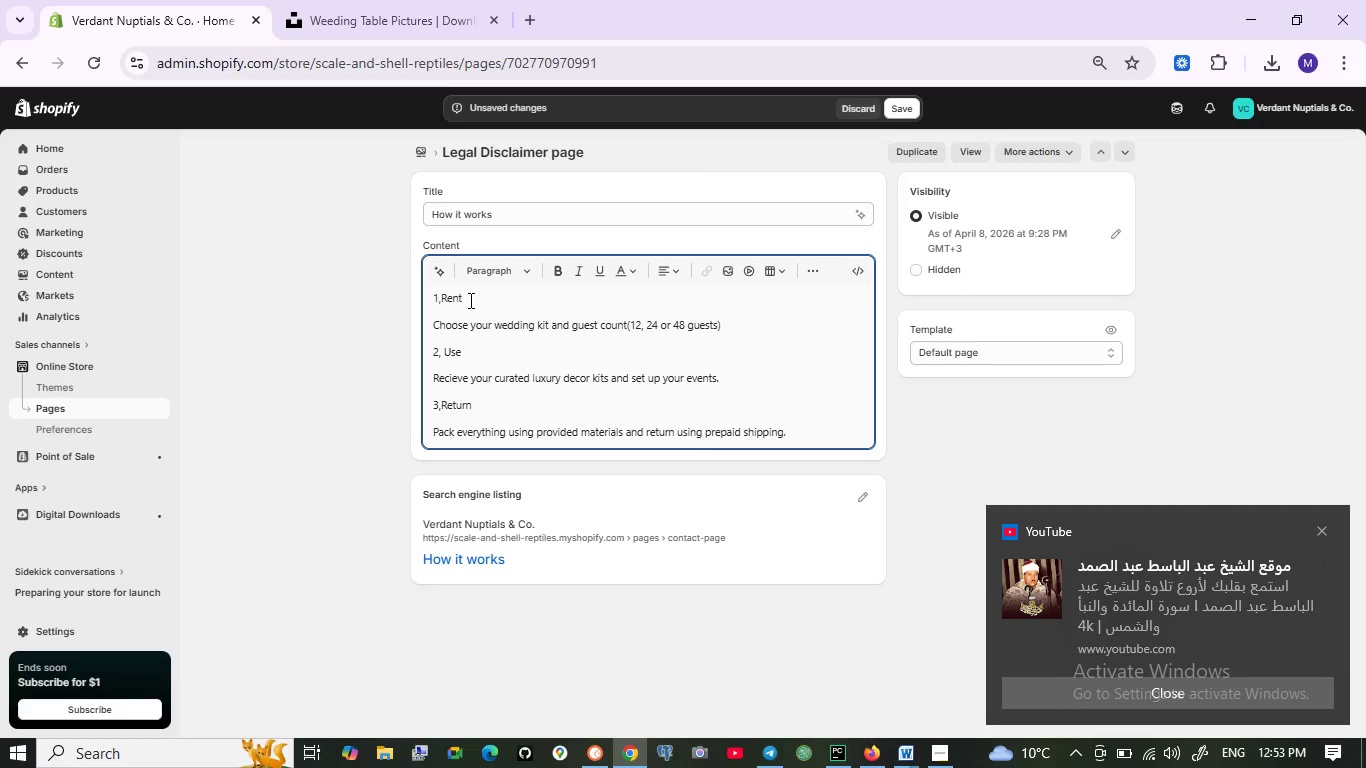 
key(Enter)
 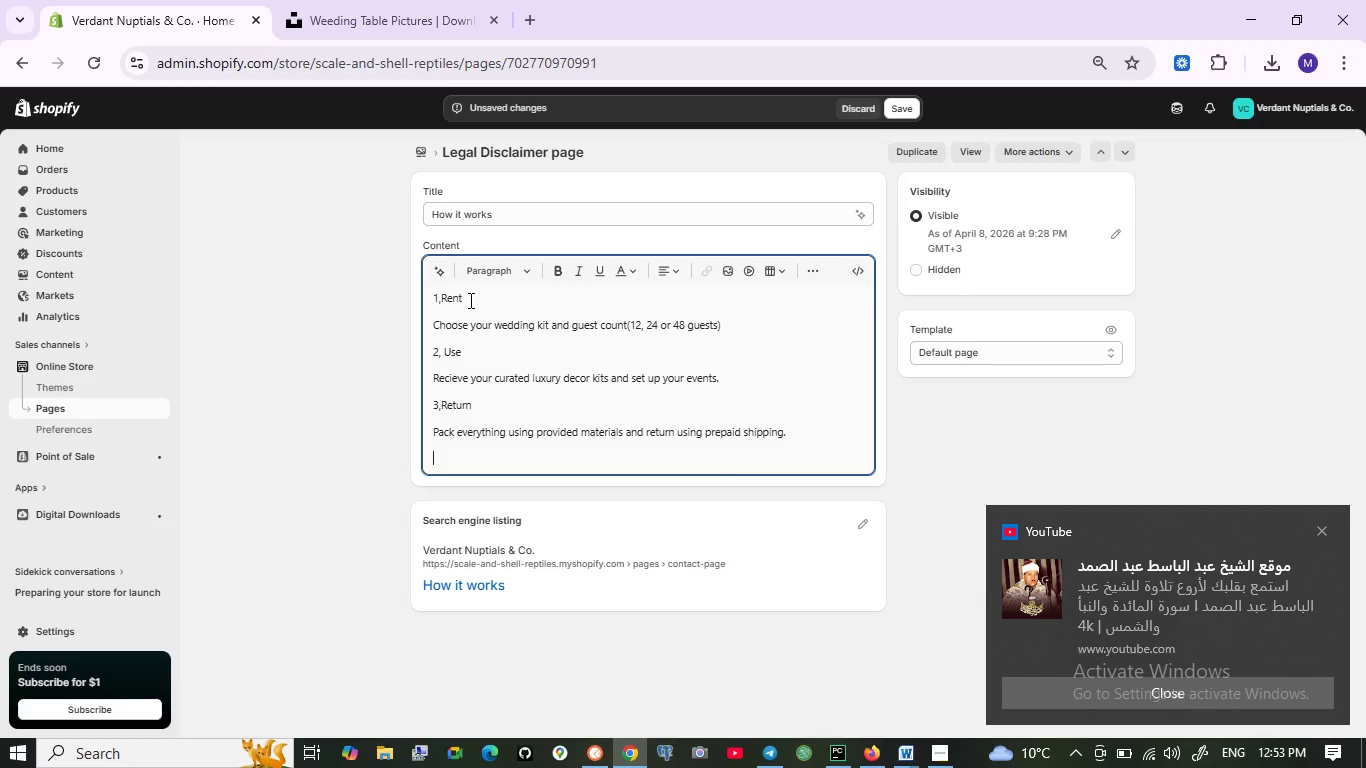 
type(Out)
key(Backspace)
type(r system is designed to )
 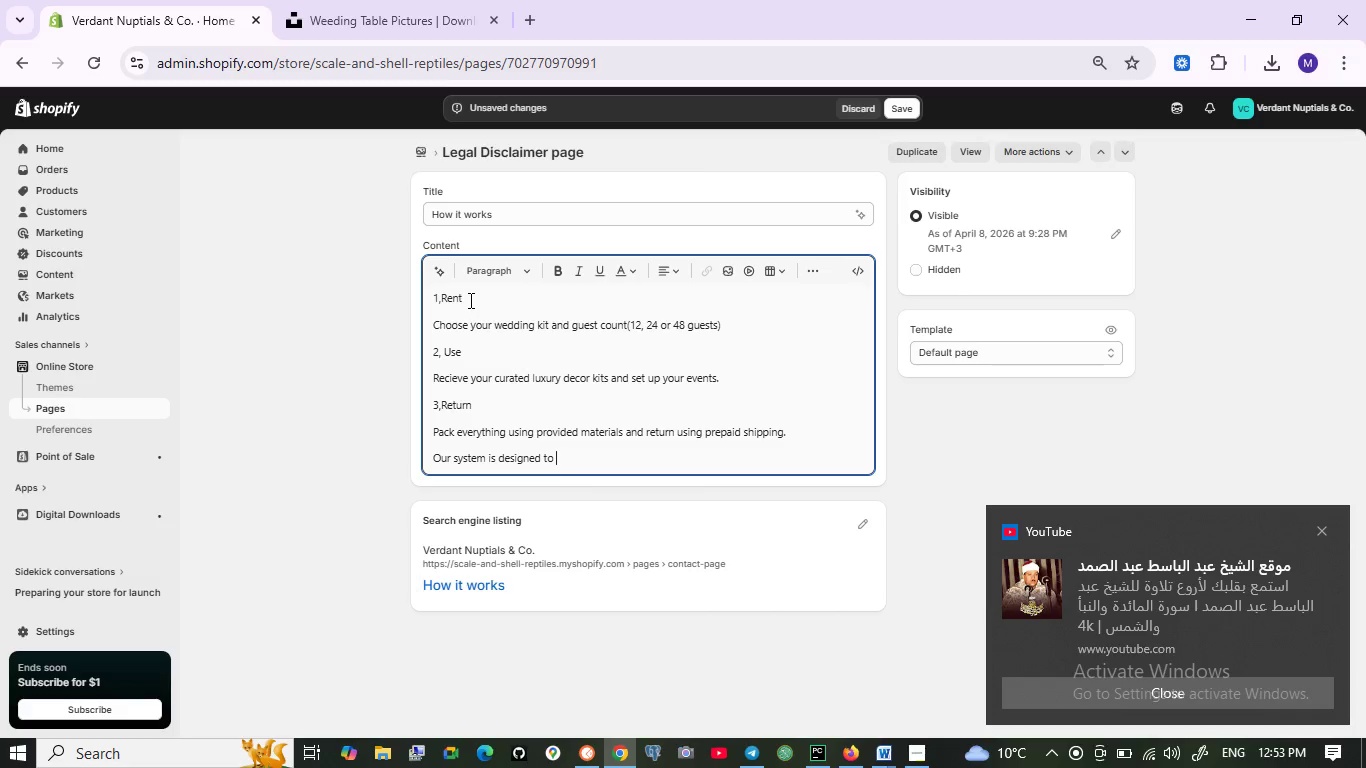 
wait(8.2)
 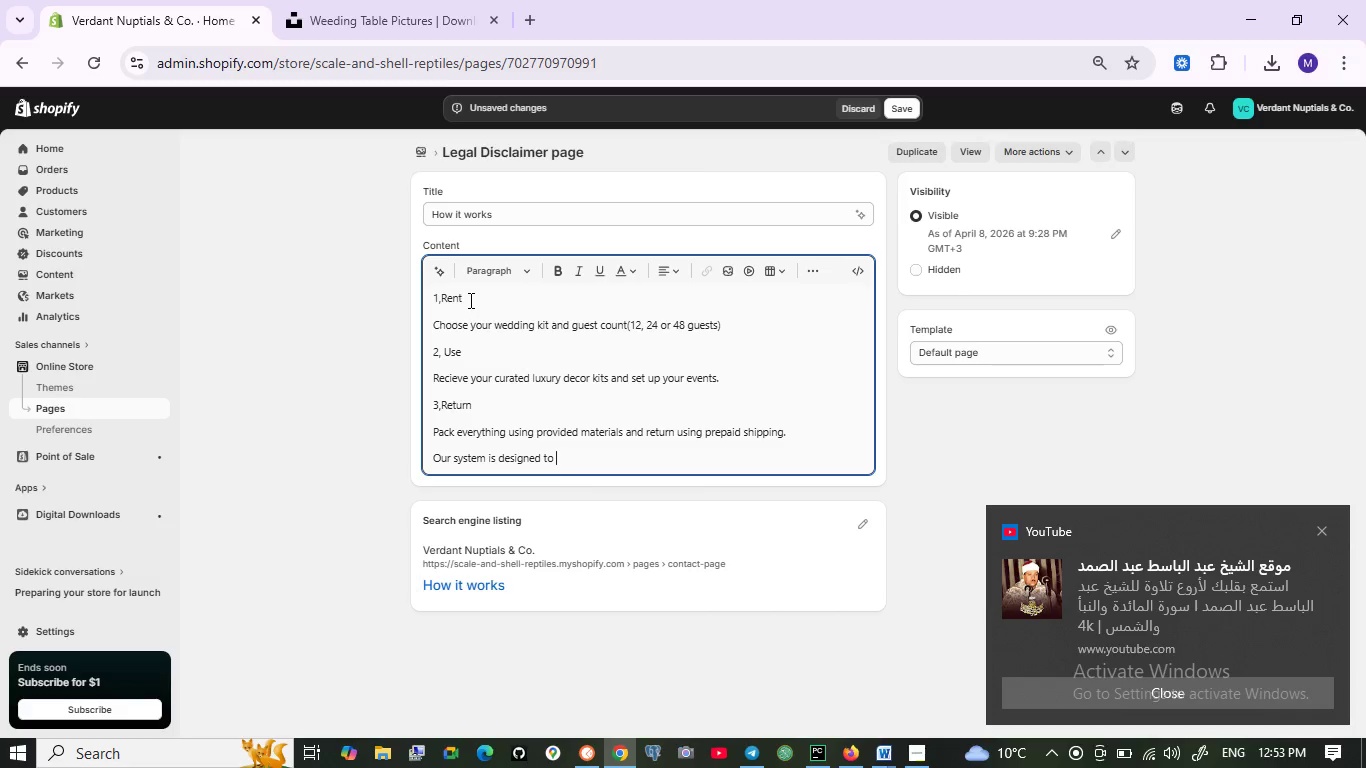 
type(work )
 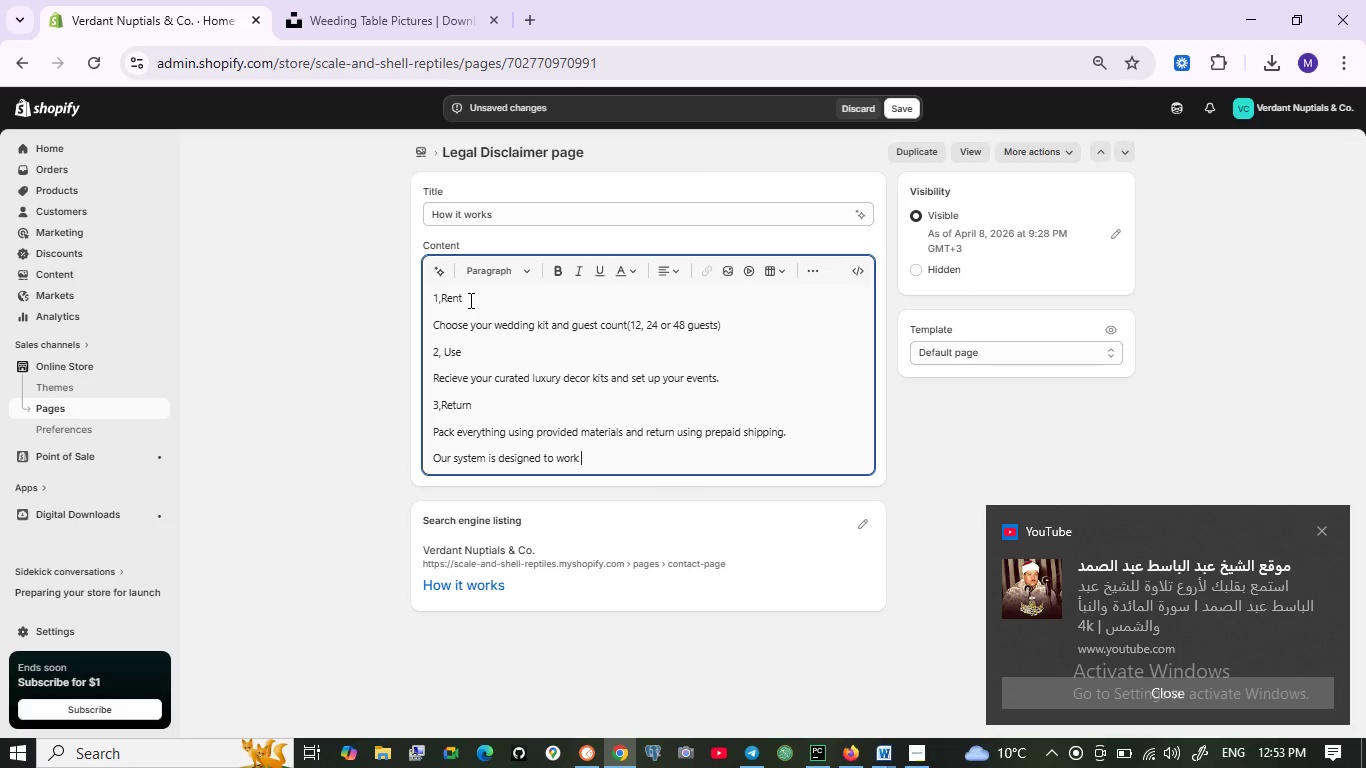 
type(sy)
key(Backspace)
type(ustainable wedding )
 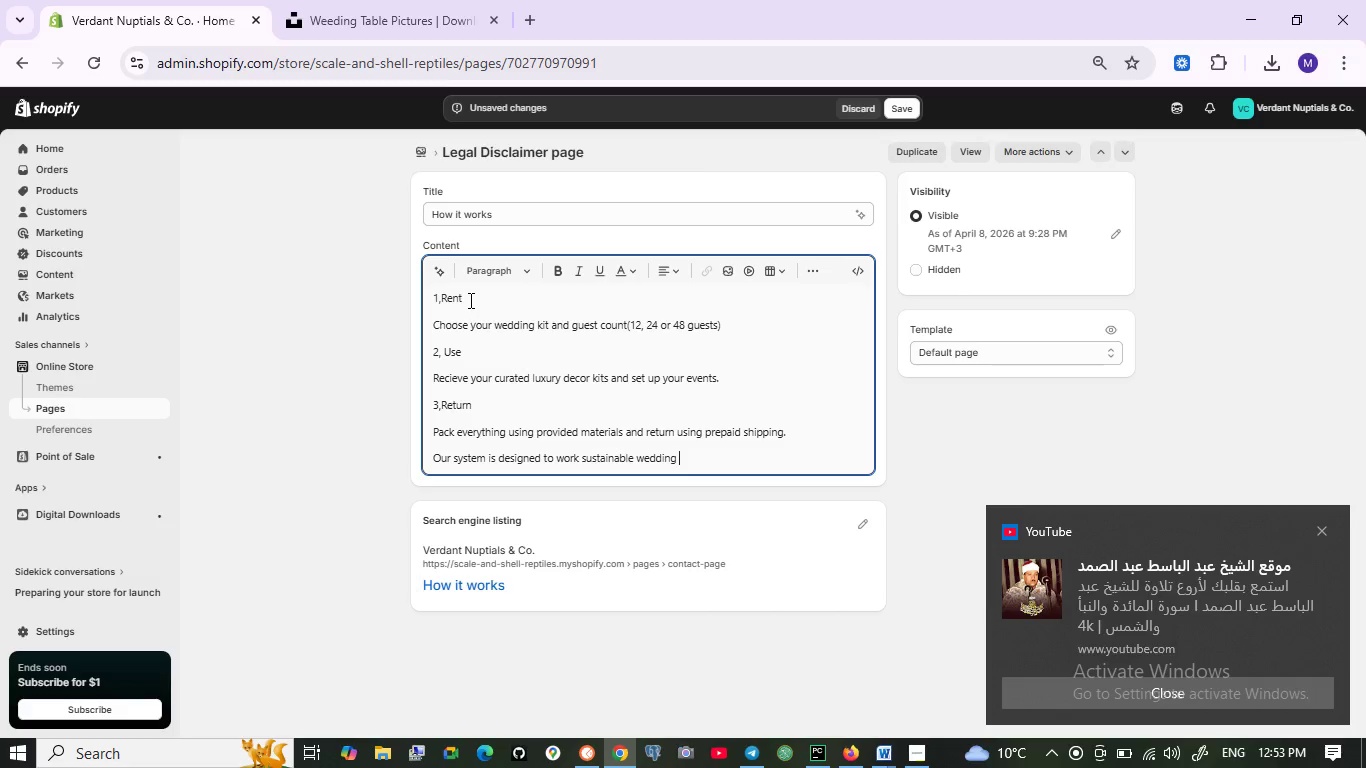 
type(effortless)
 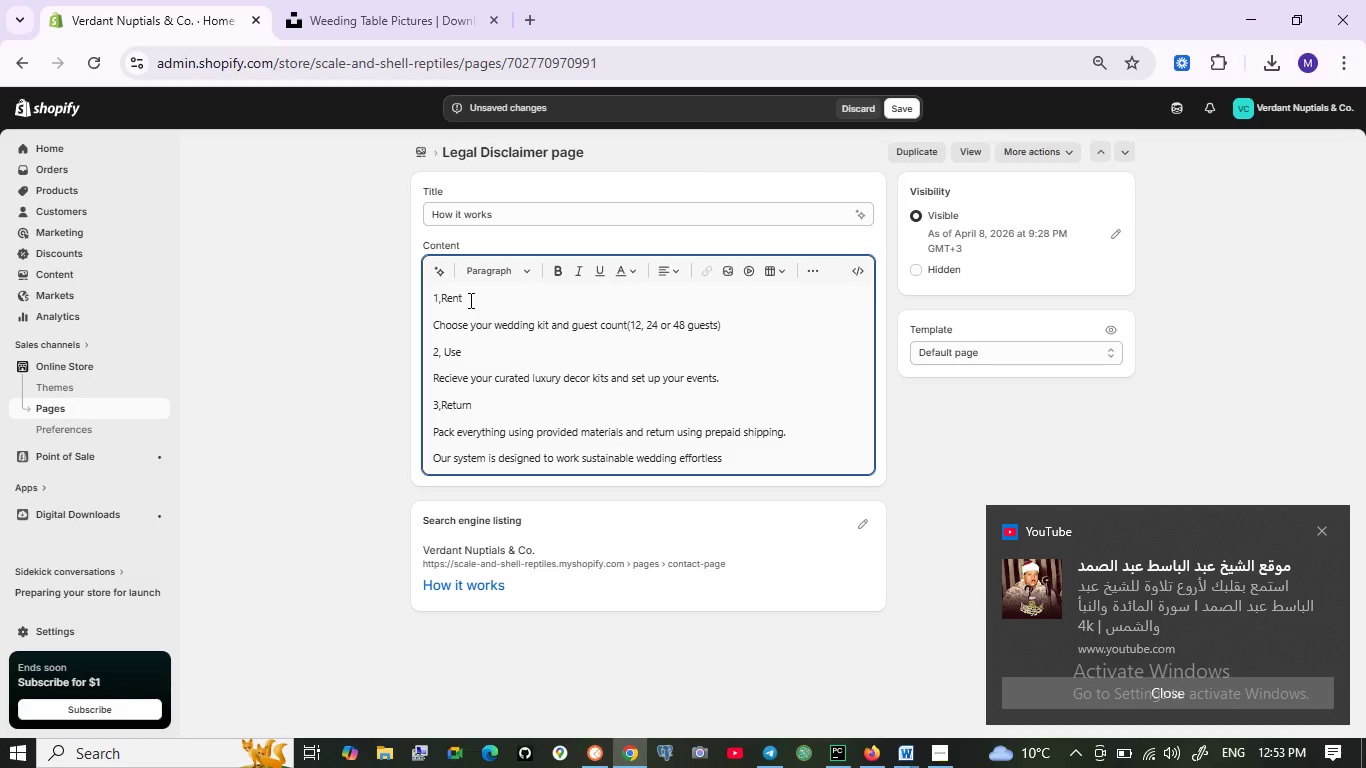 
key(ArrowLeft)
 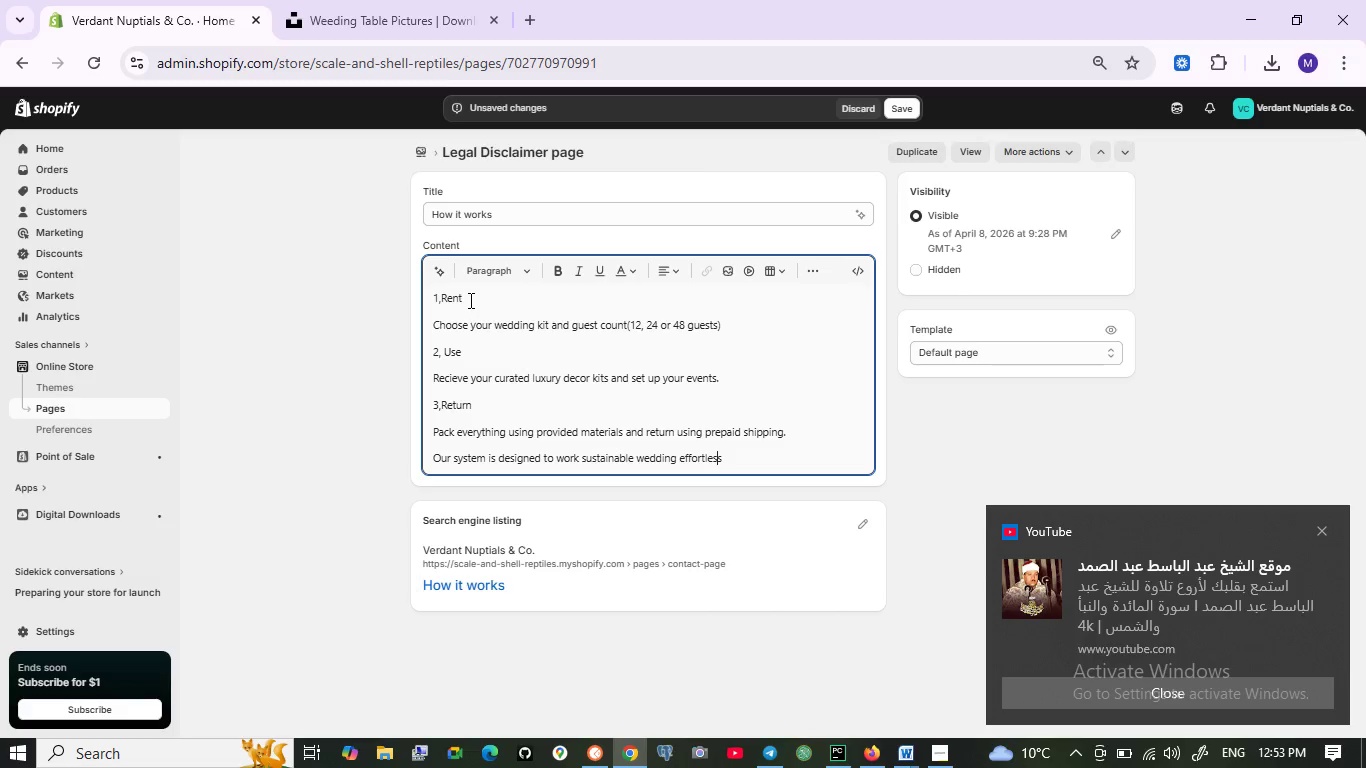 
key(ArrowLeft)
 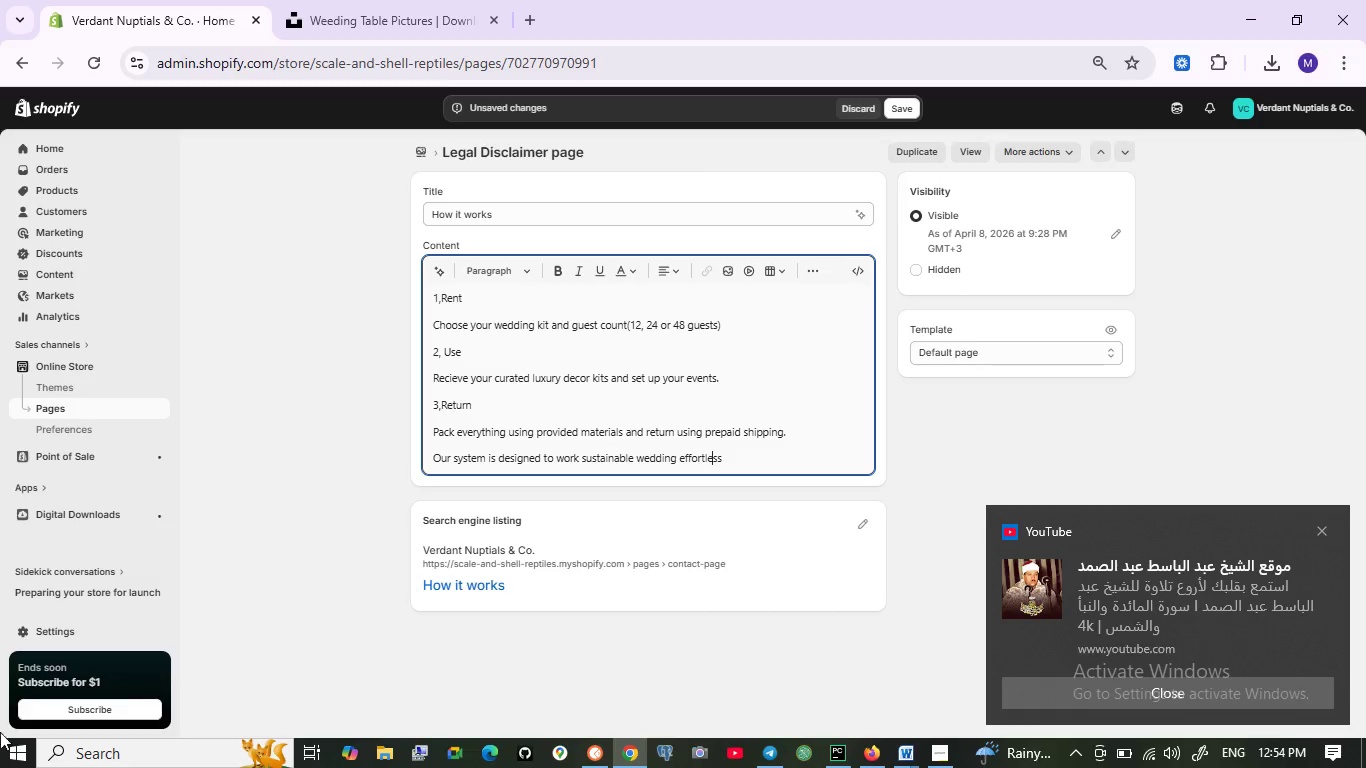 
wait(27.55)
 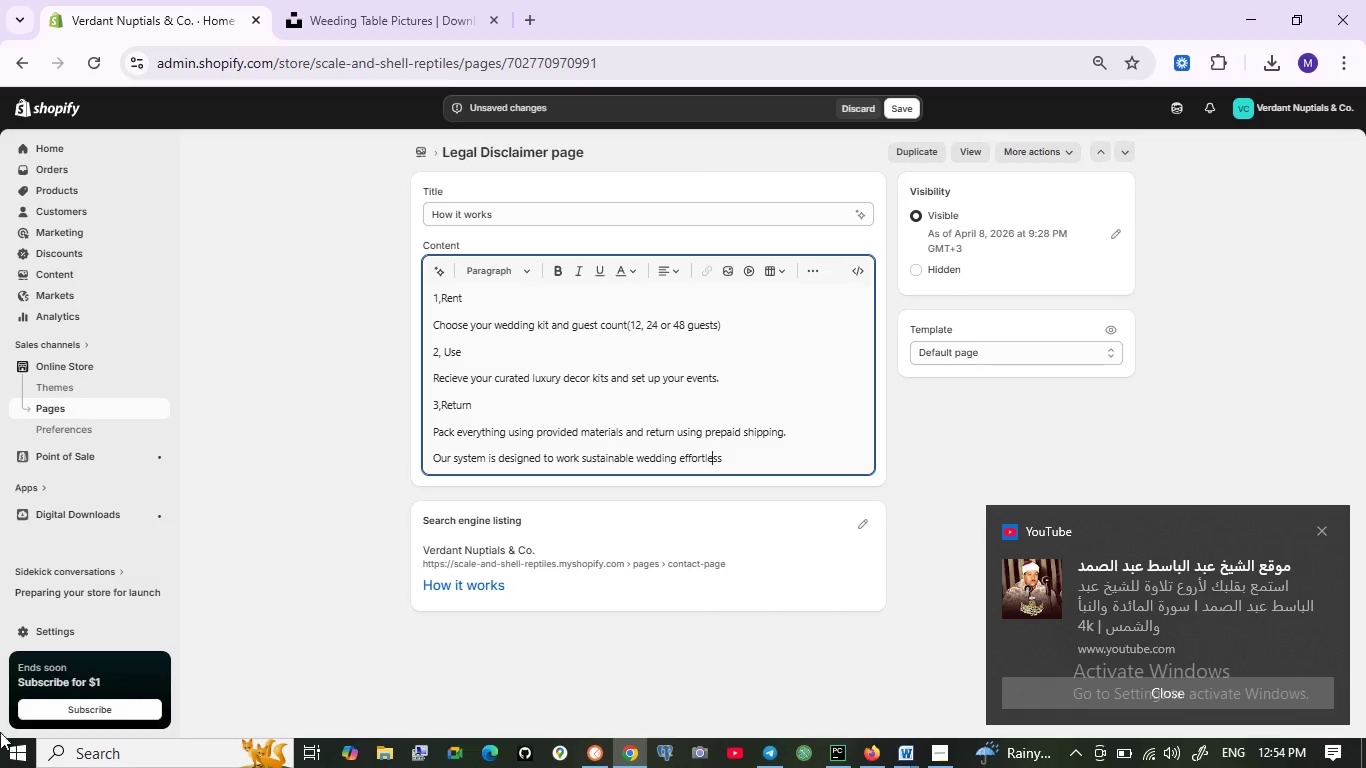 
left_click_drag(start_coordinate=[464, 293], to_coordinate=[426, 296])
 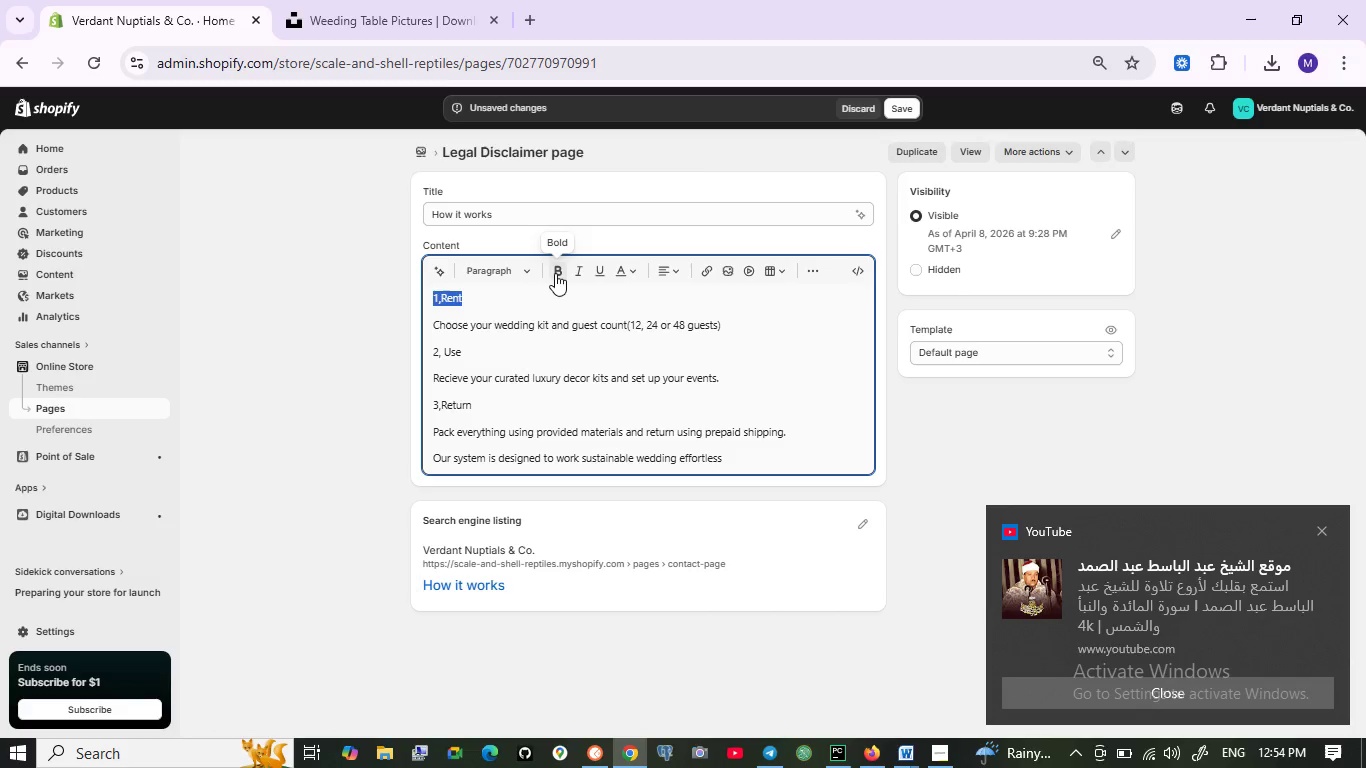 
left_click([557, 271])
 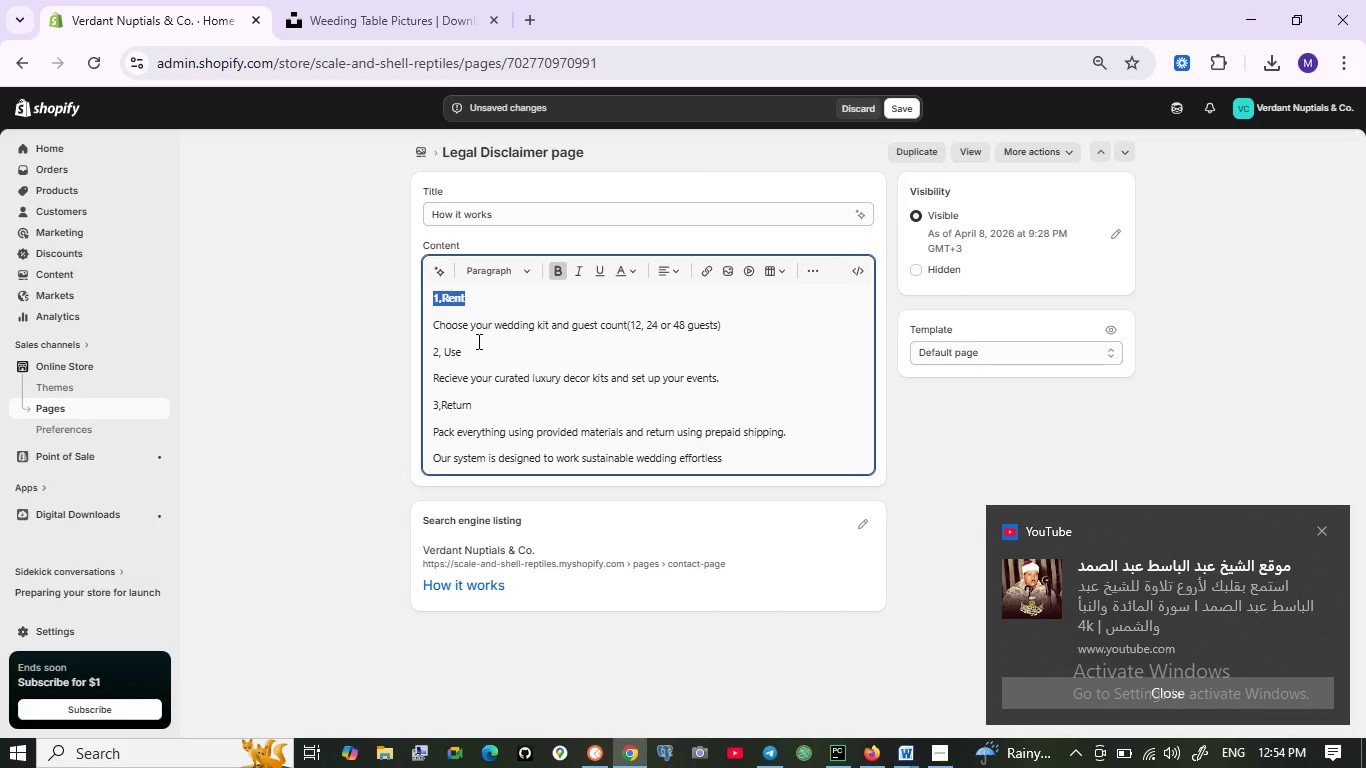 
left_click([476, 342])
 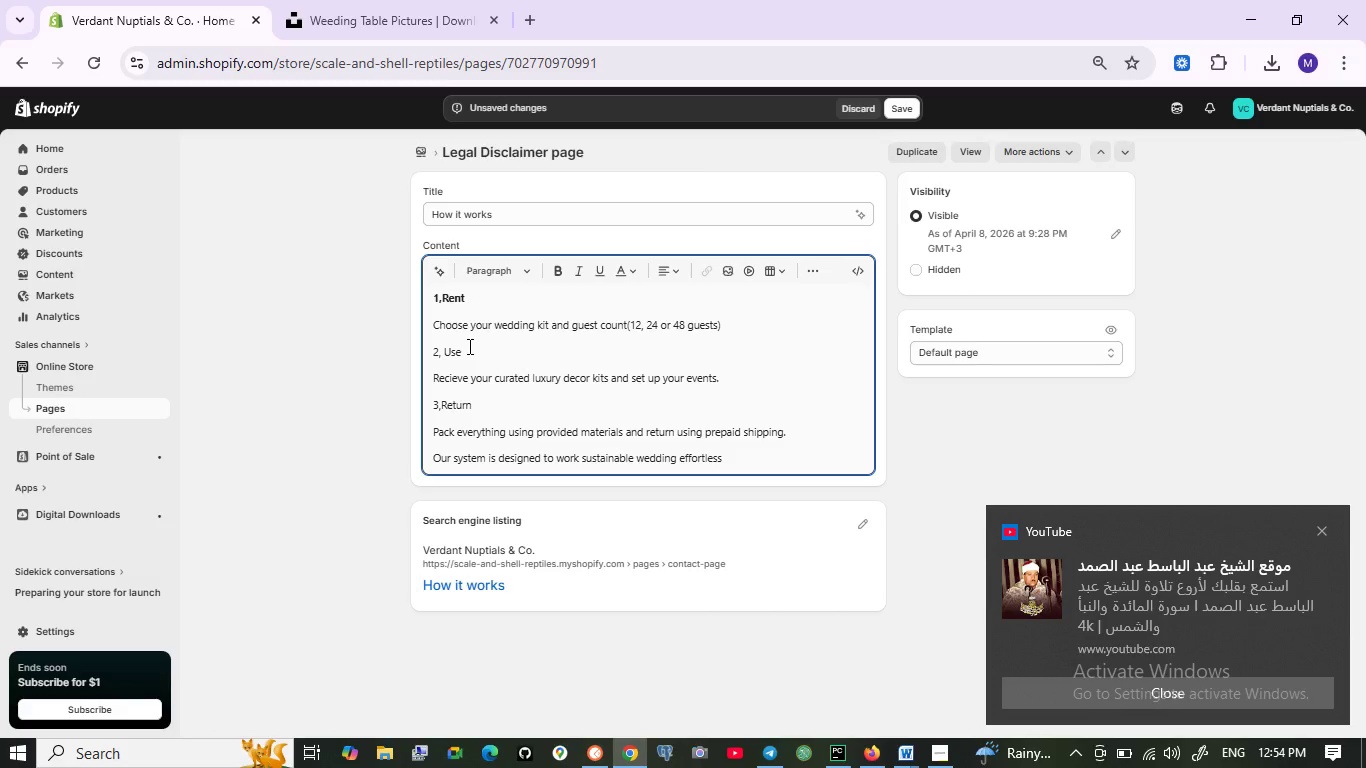 
left_click_drag(start_coordinate=[468, 346], to_coordinate=[425, 351])
 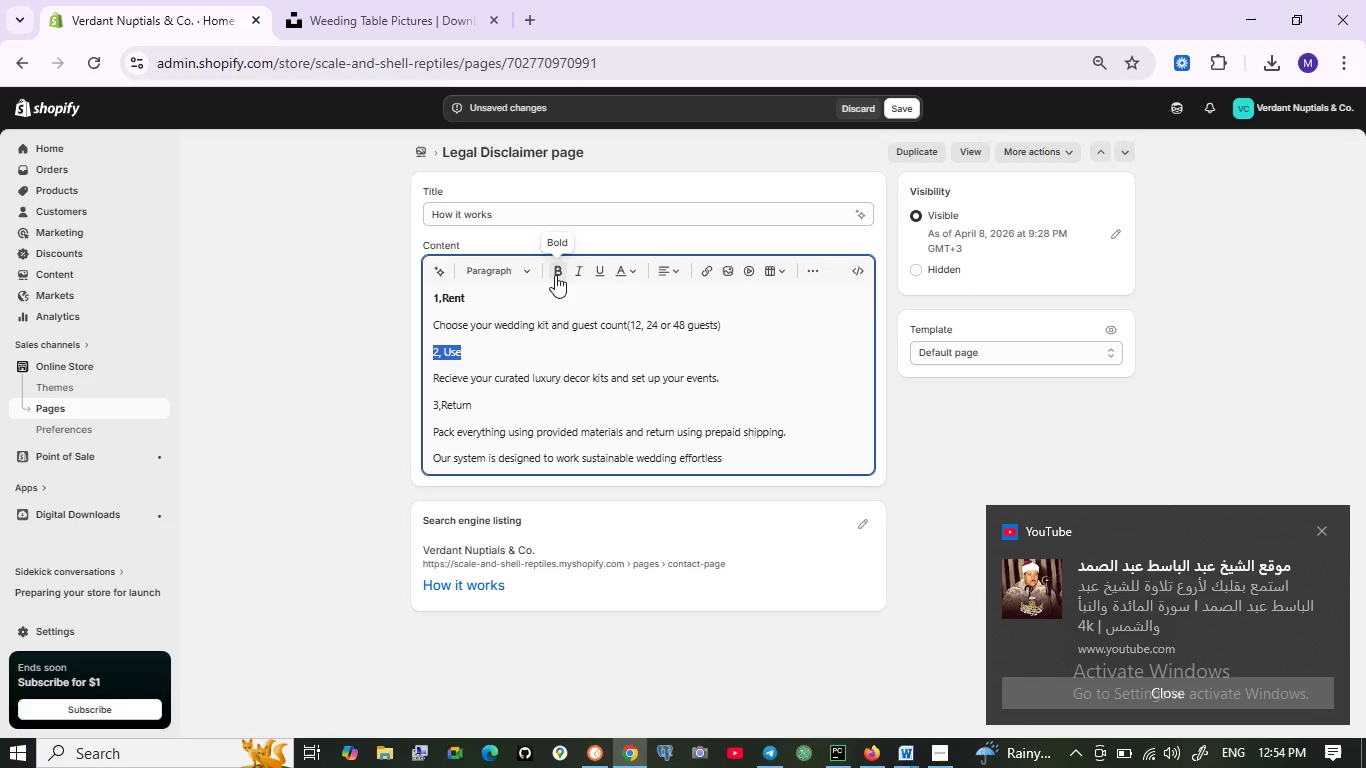 
left_click([554, 275])
 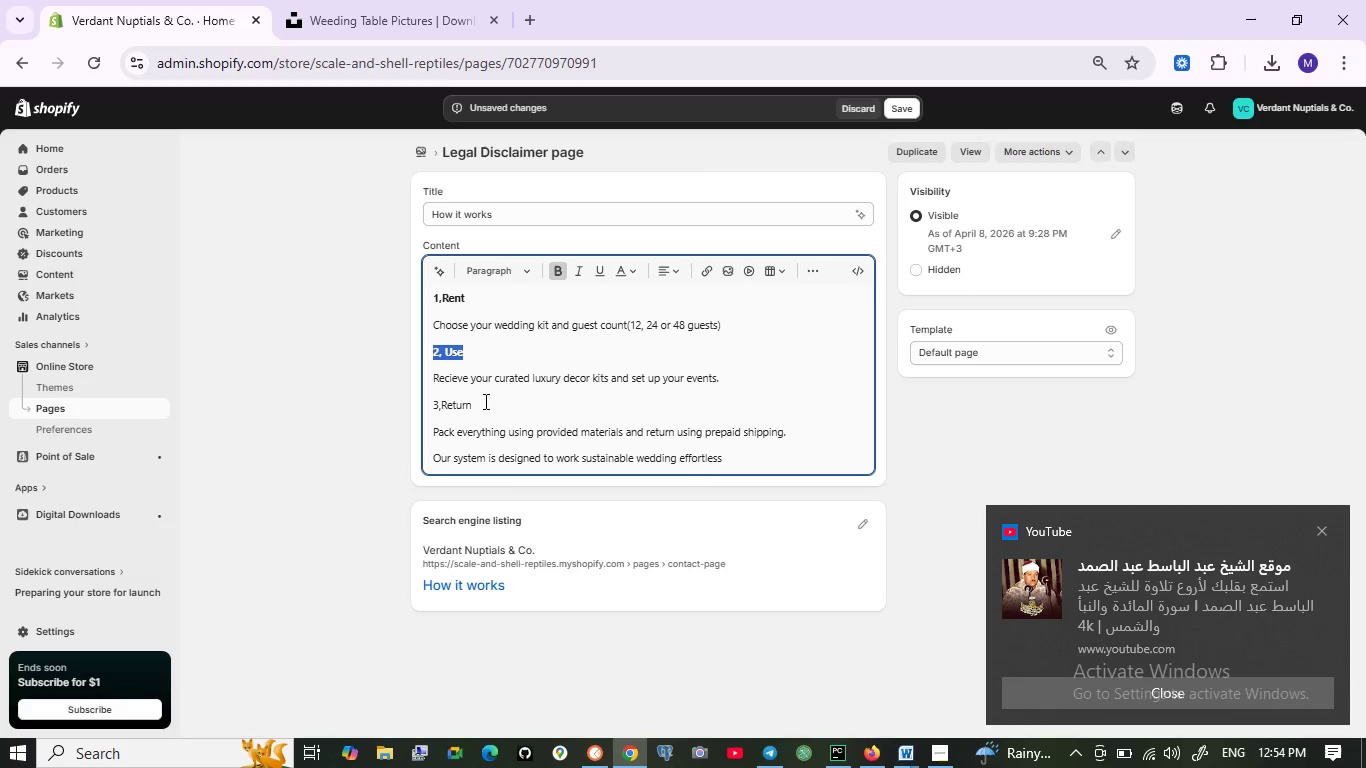 
left_click([484, 404])
 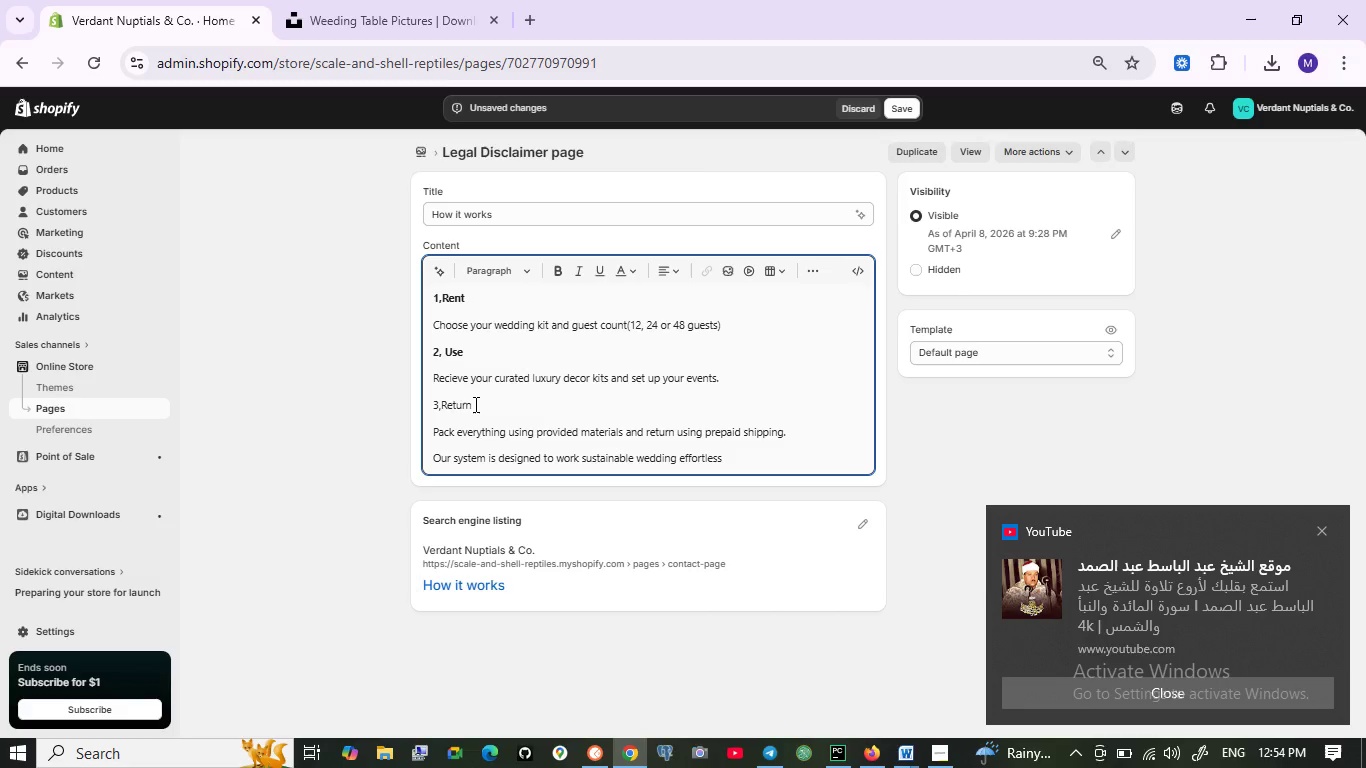 
left_click_drag(start_coordinate=[474, 404], to_coordinate=[428, 404])
 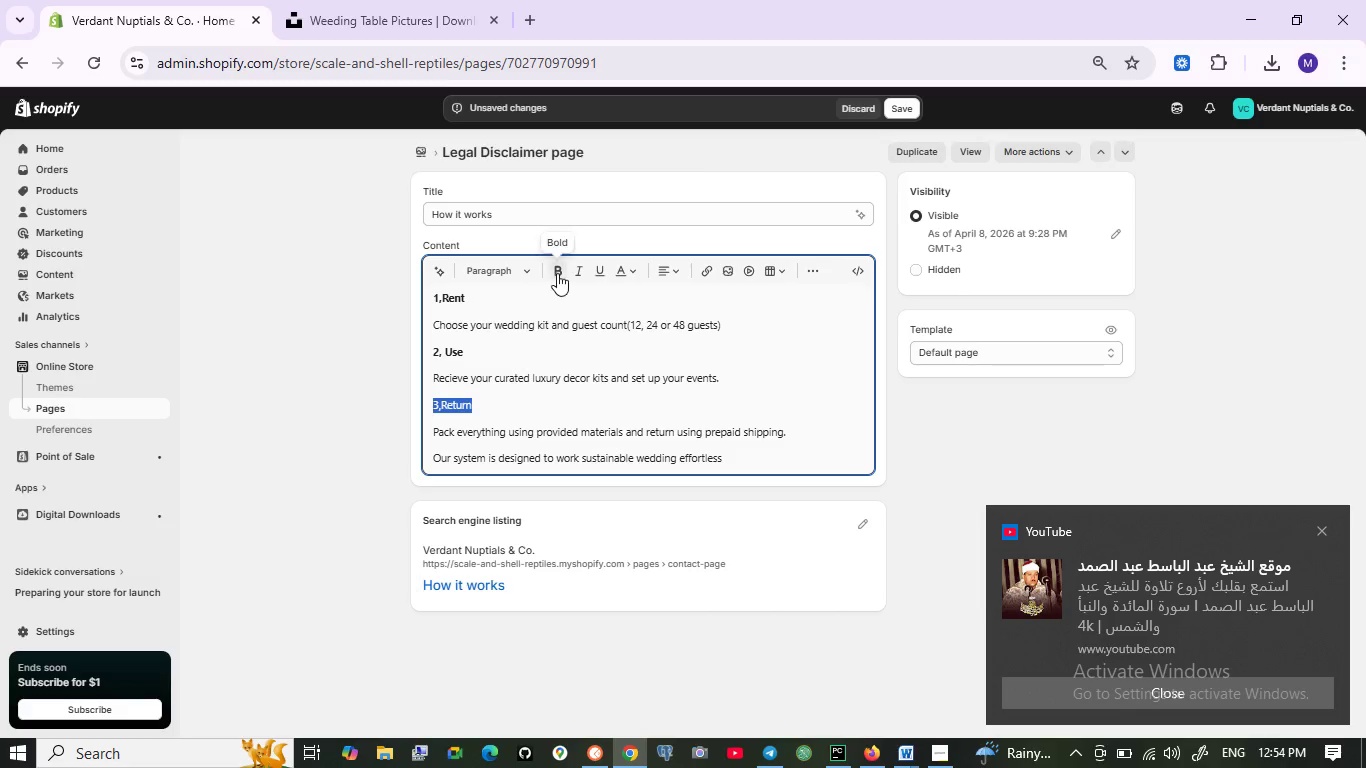 
left_click([558, 272])
 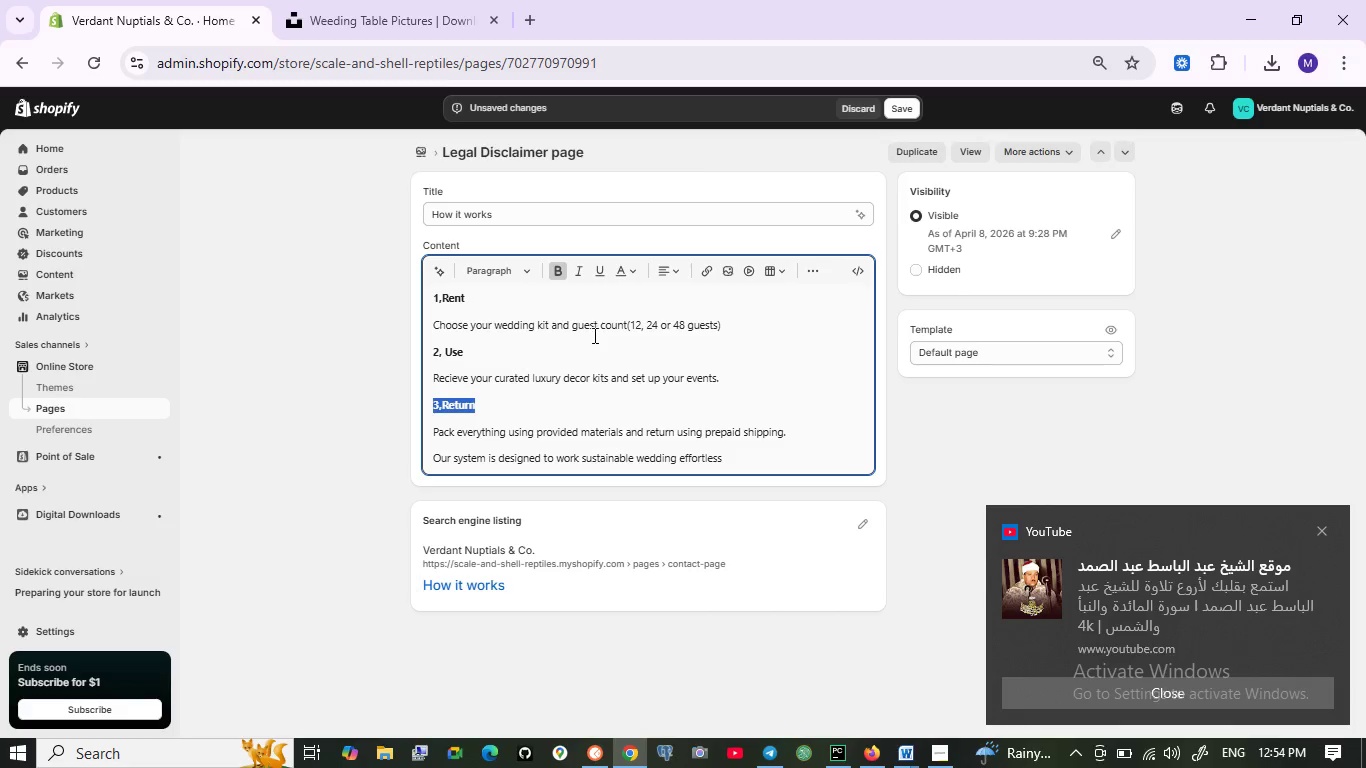 
left_click([598, 343])
 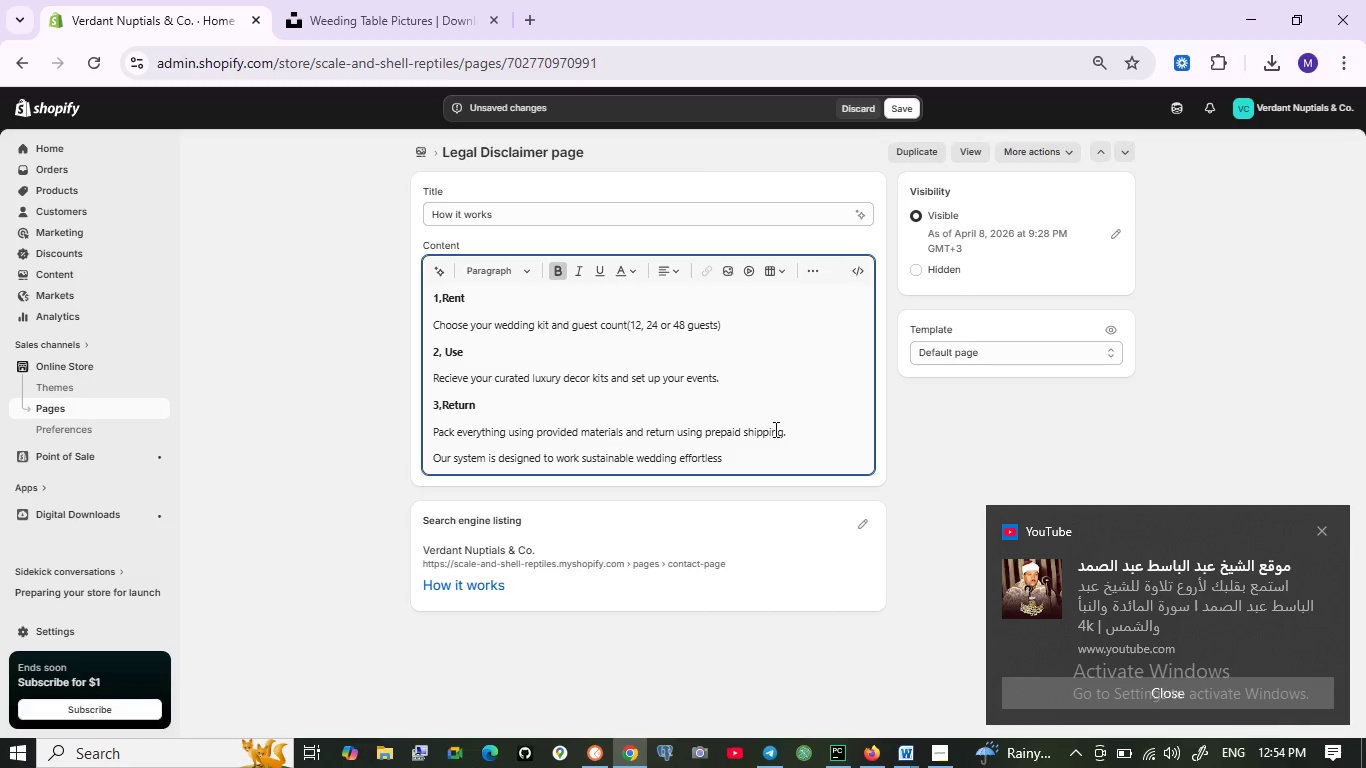 
left_click([724, 462])
 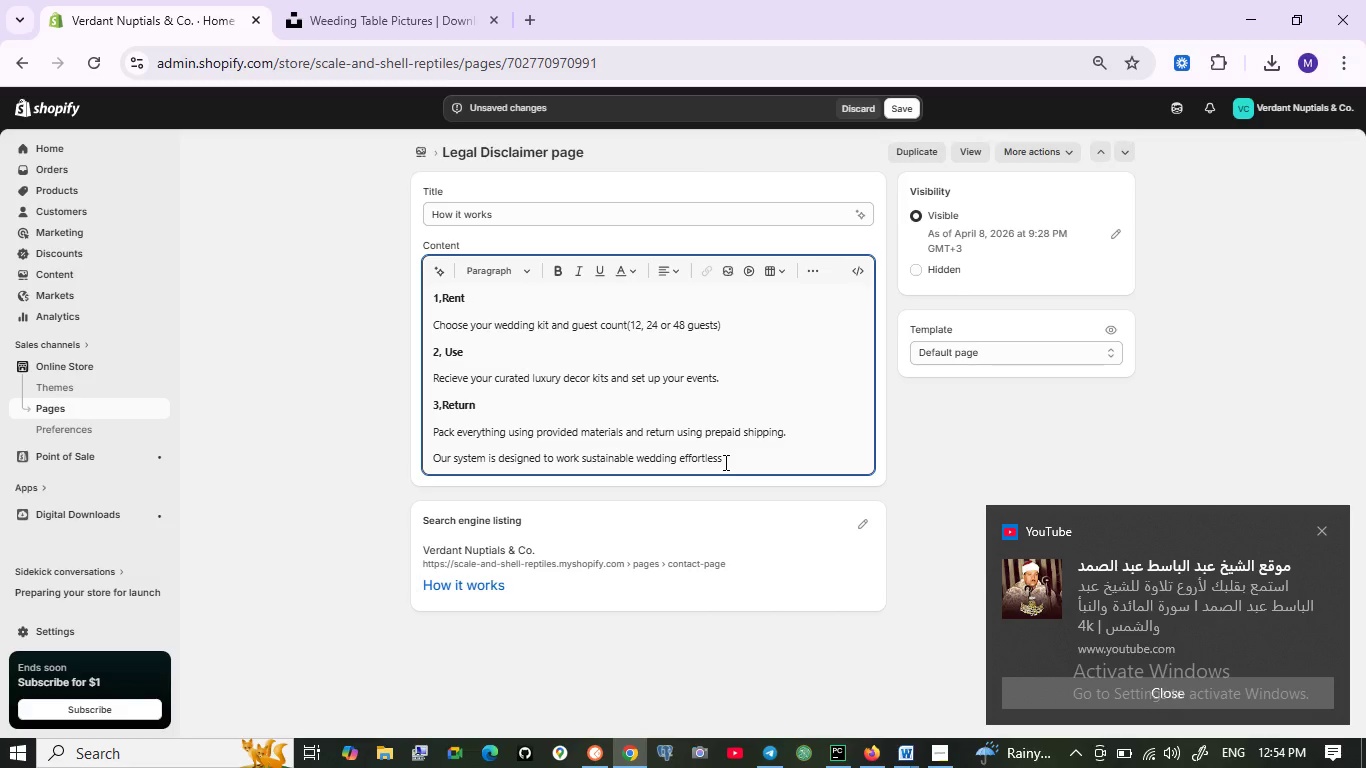 
key(Backspace)
 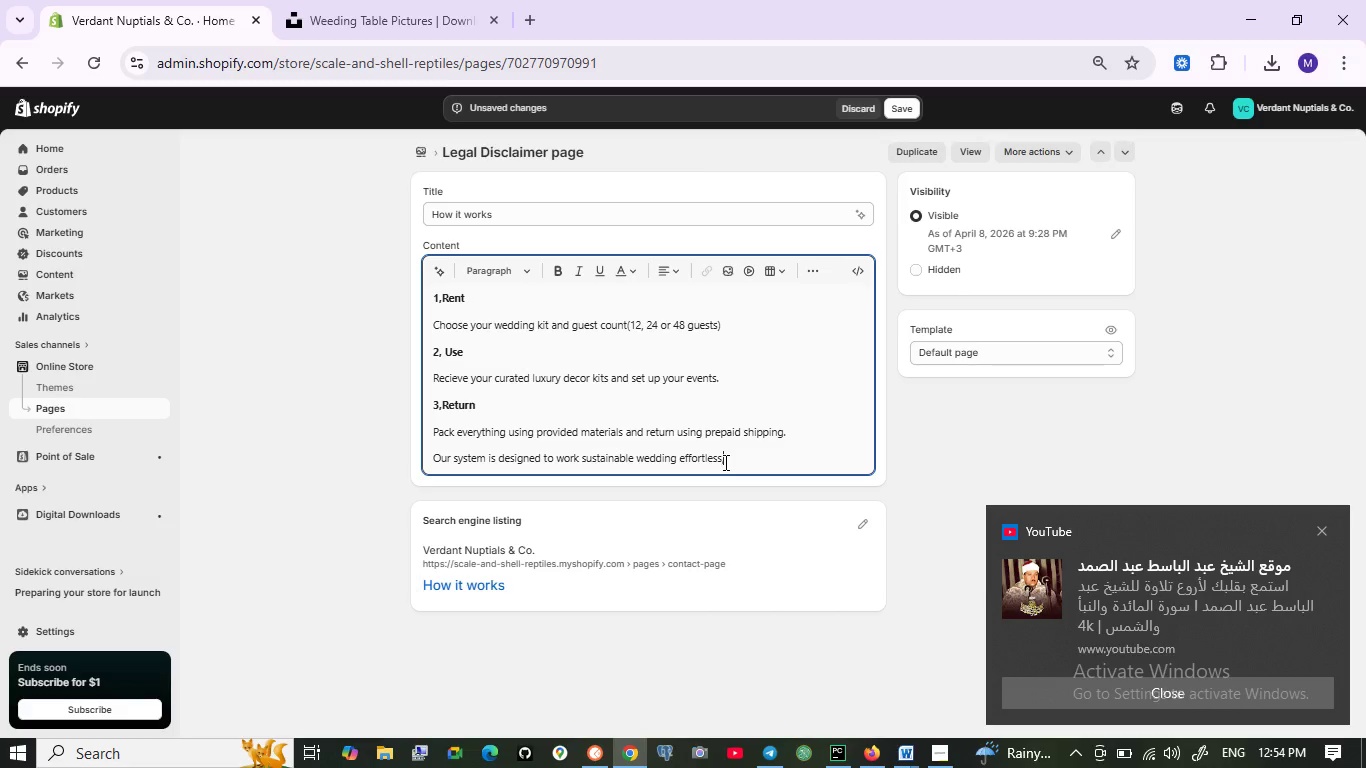 
key(Comma)
 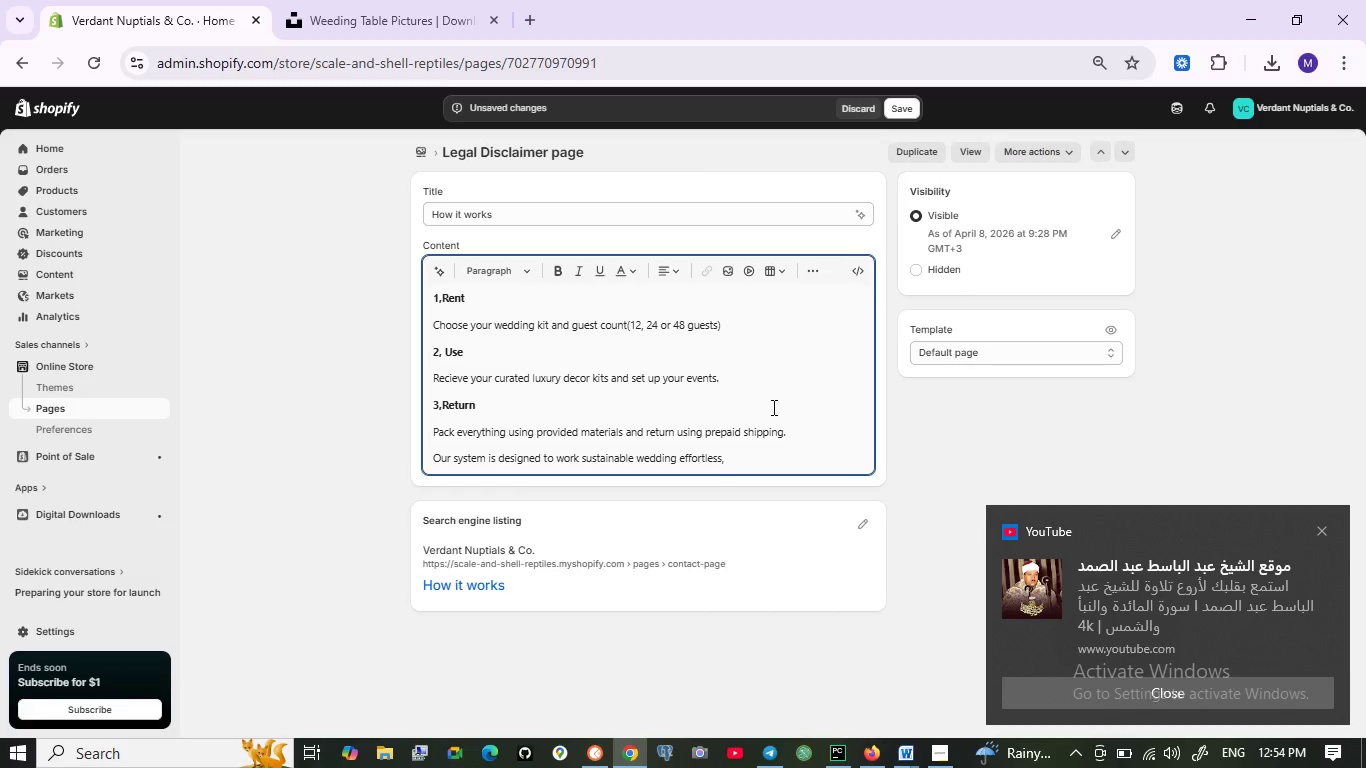 
scroll: coordinate [772, 407], scroll_direction: up, amount: 1.0
 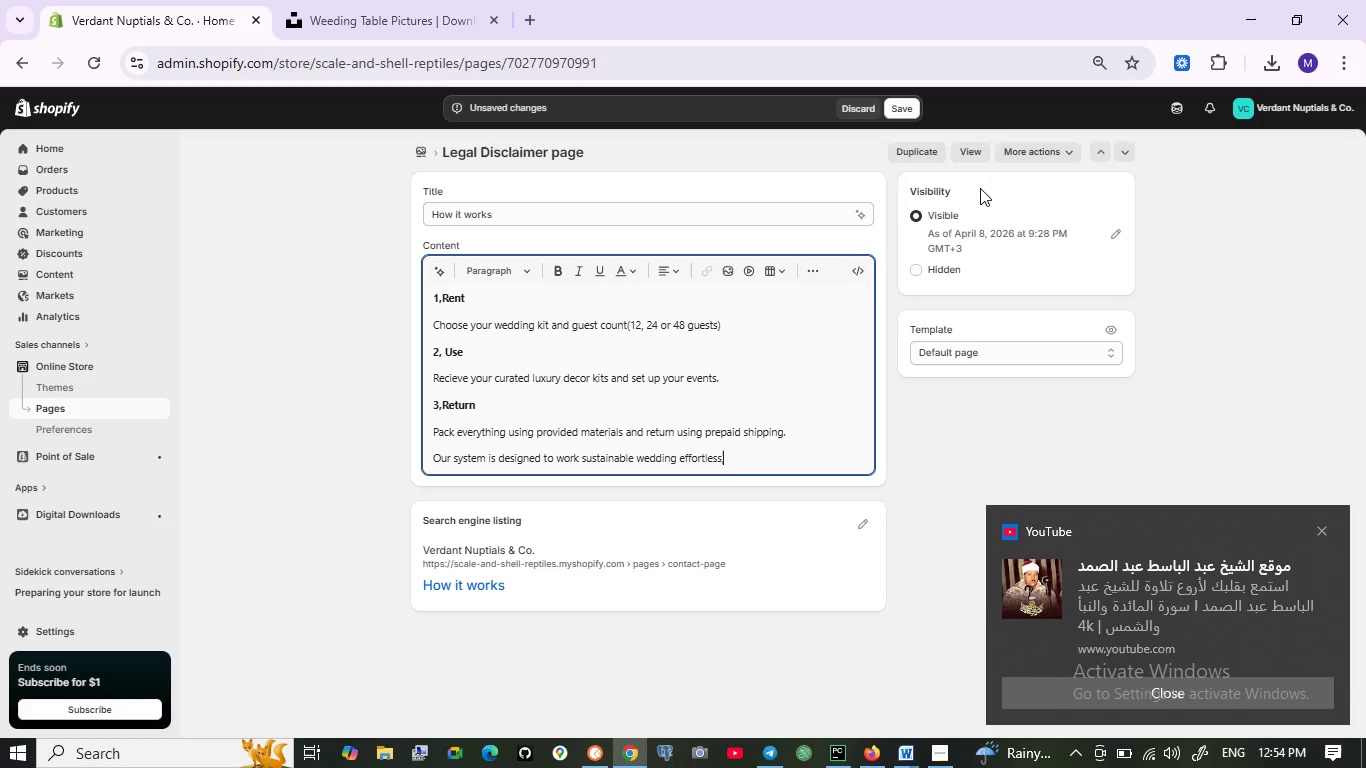 
wait(6.58)
 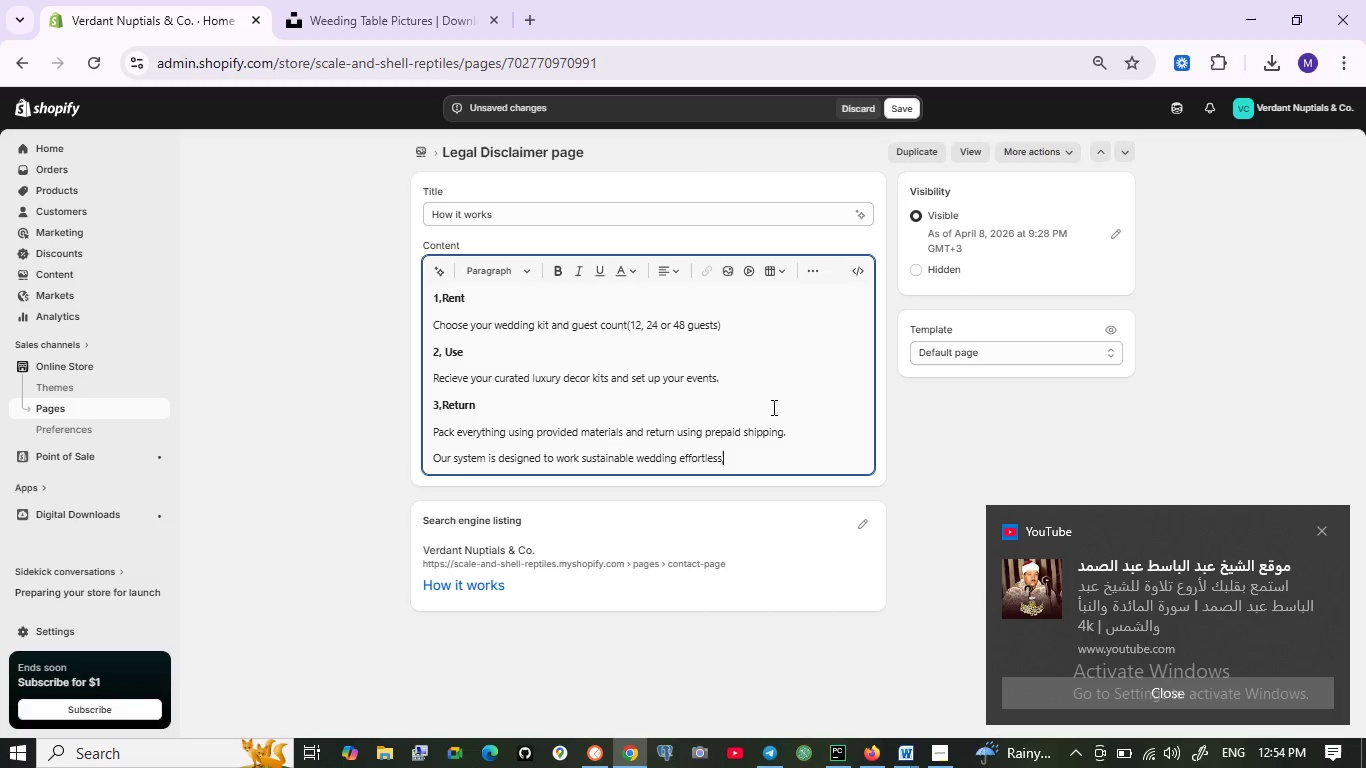 
left_click([903, 108])
 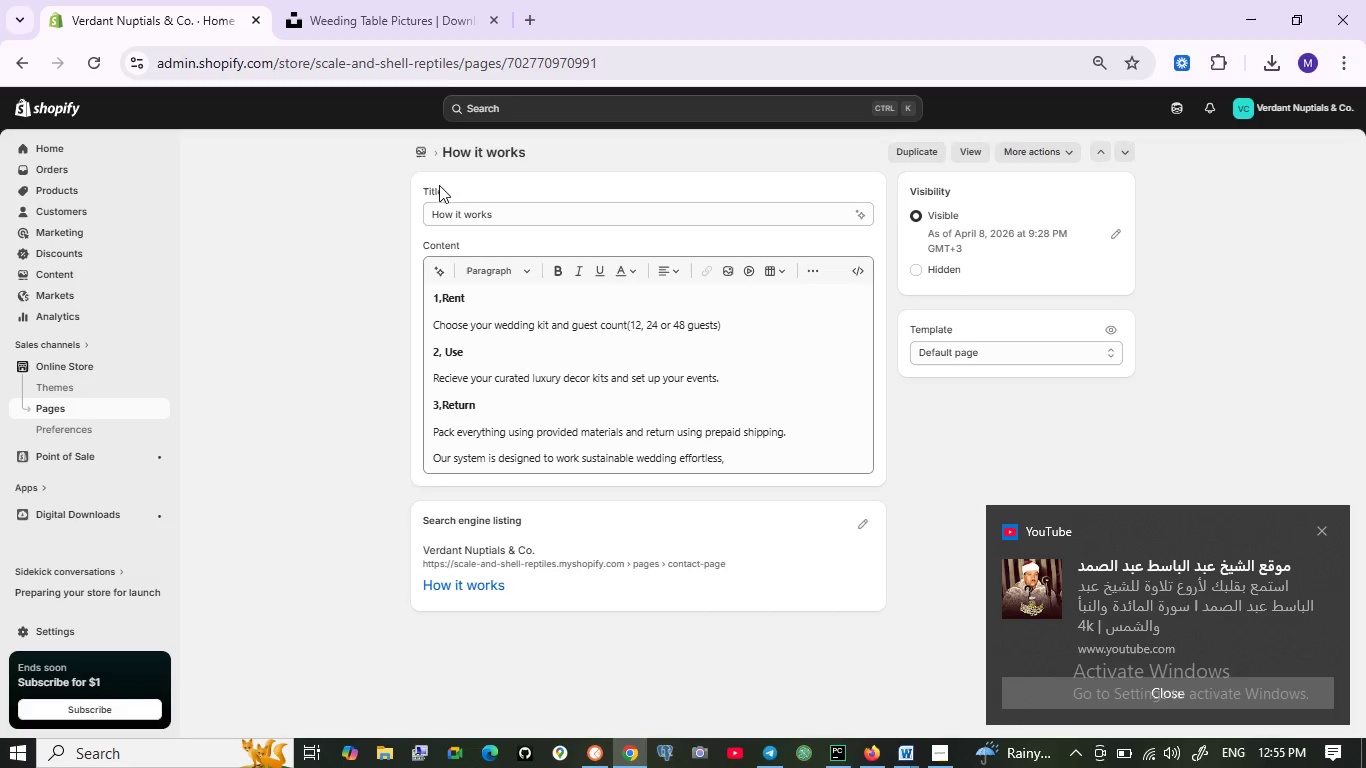 
wait(7.45)
 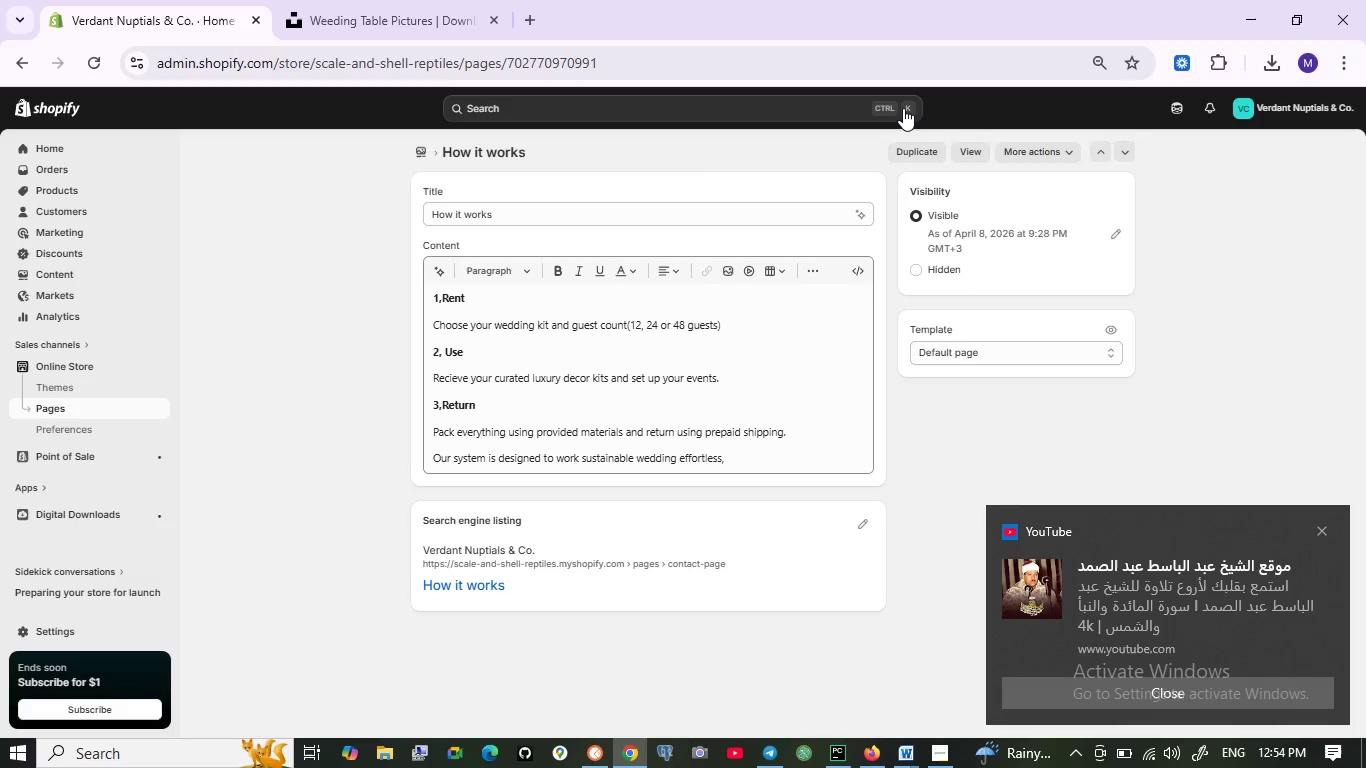 
left_click([64, 409])
 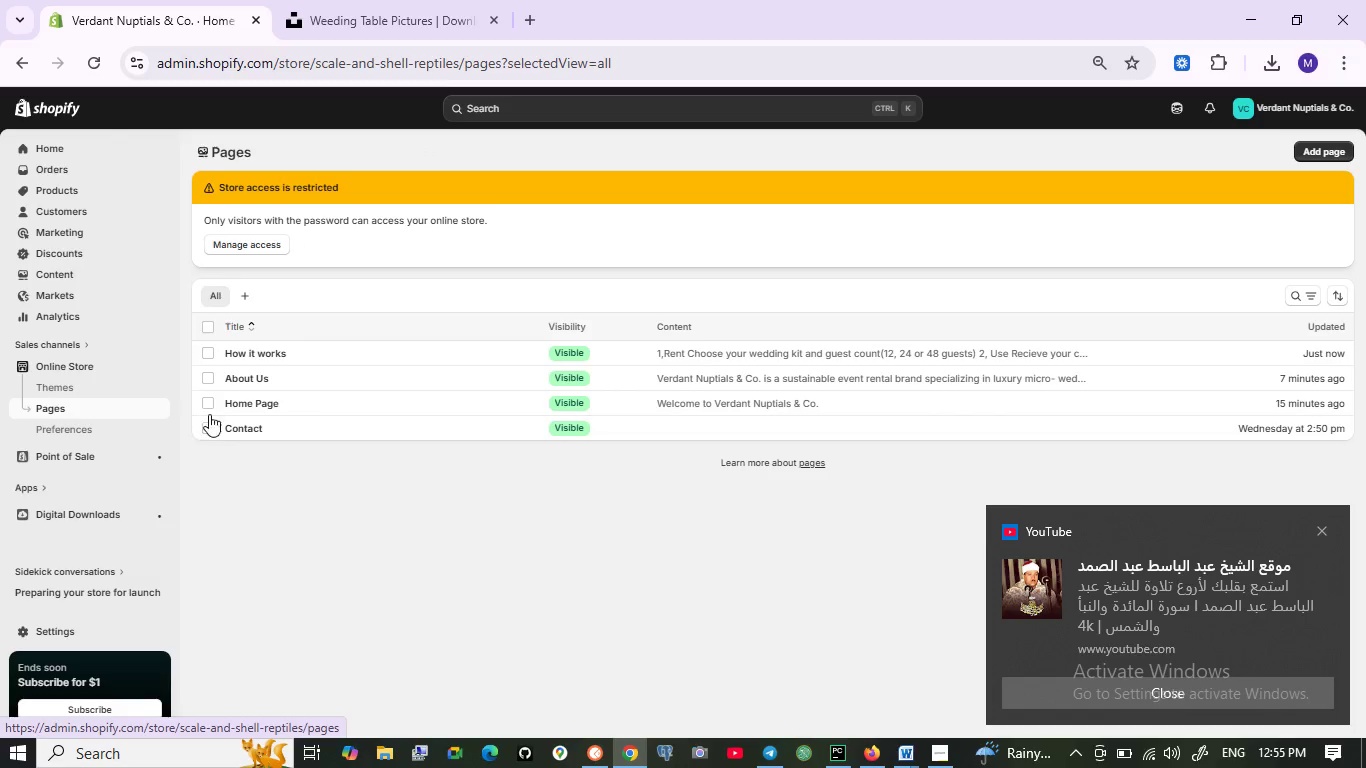 
left_click([235, 421])
 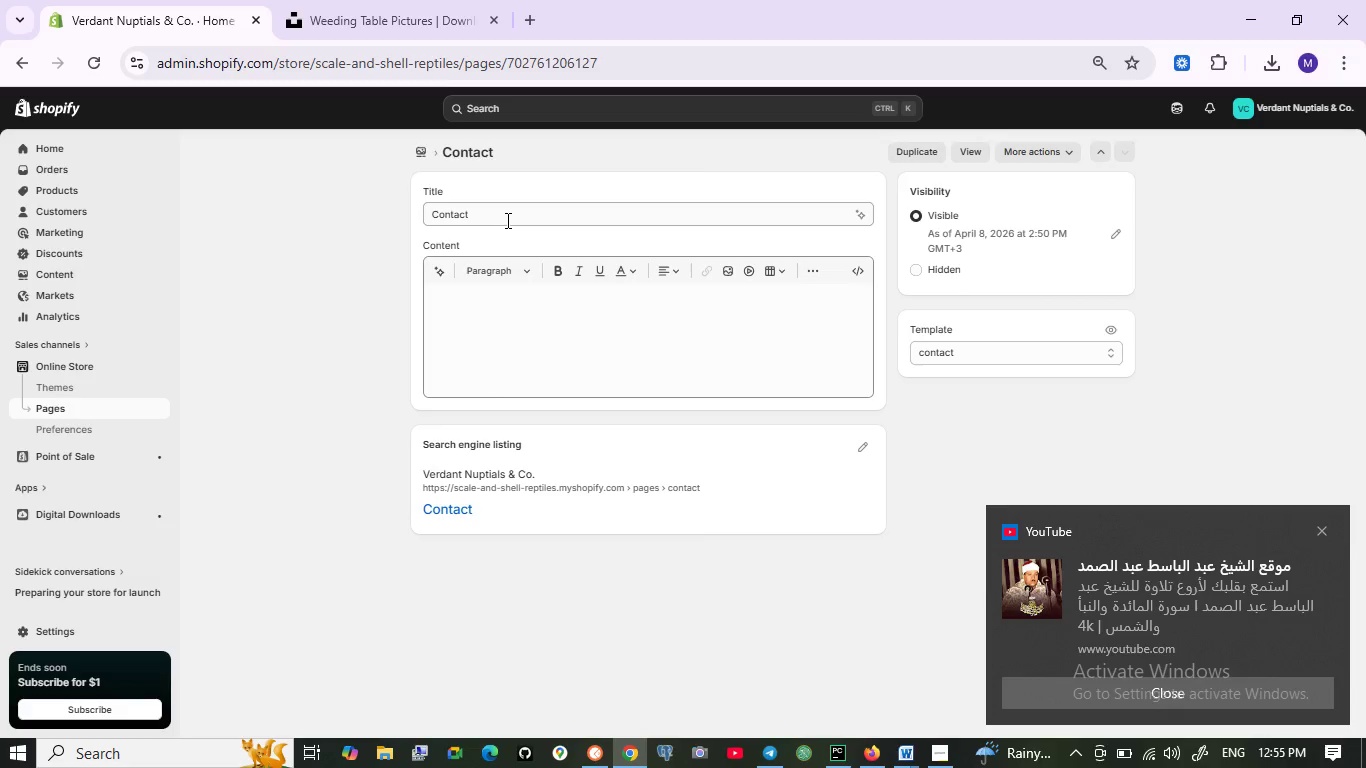 
left_click([506, 220])
 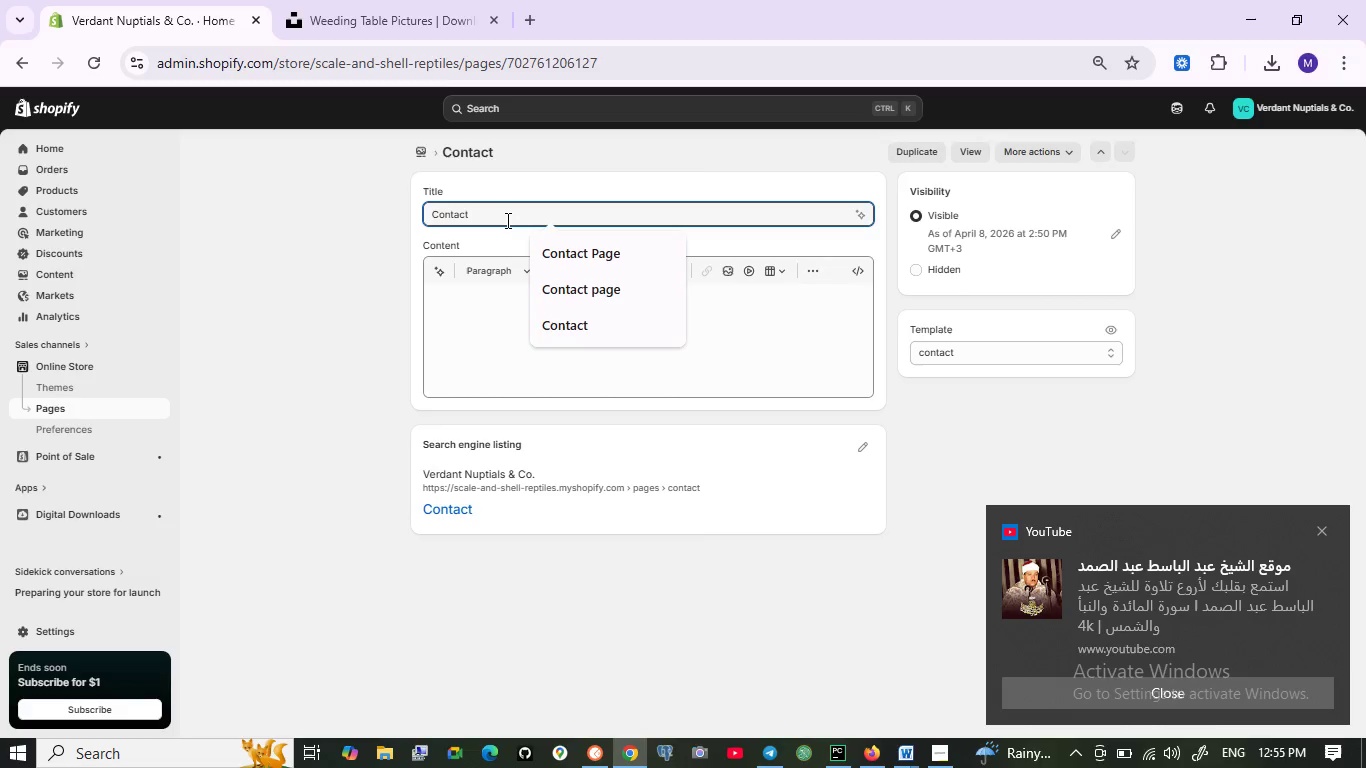 
type( Us)
 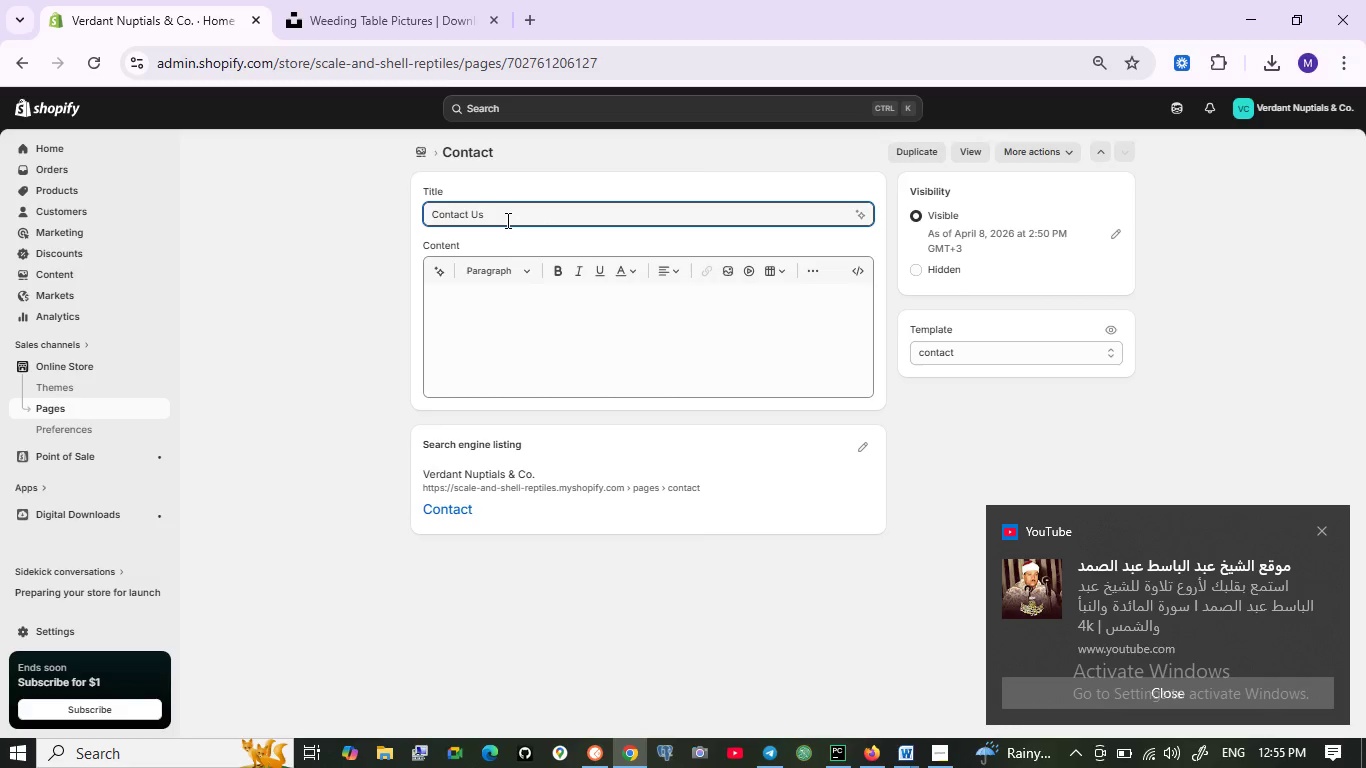 
left_click([485, 309])
 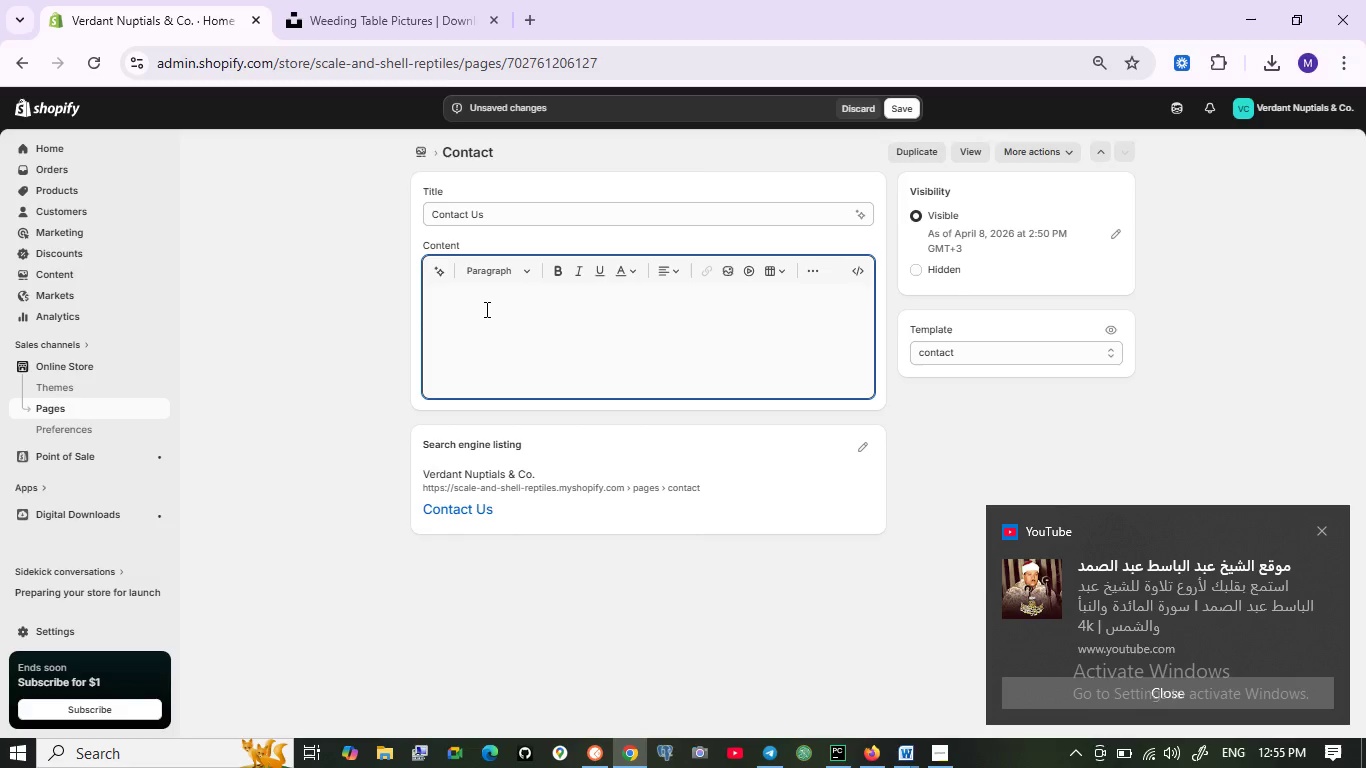 
wait(7.17)
 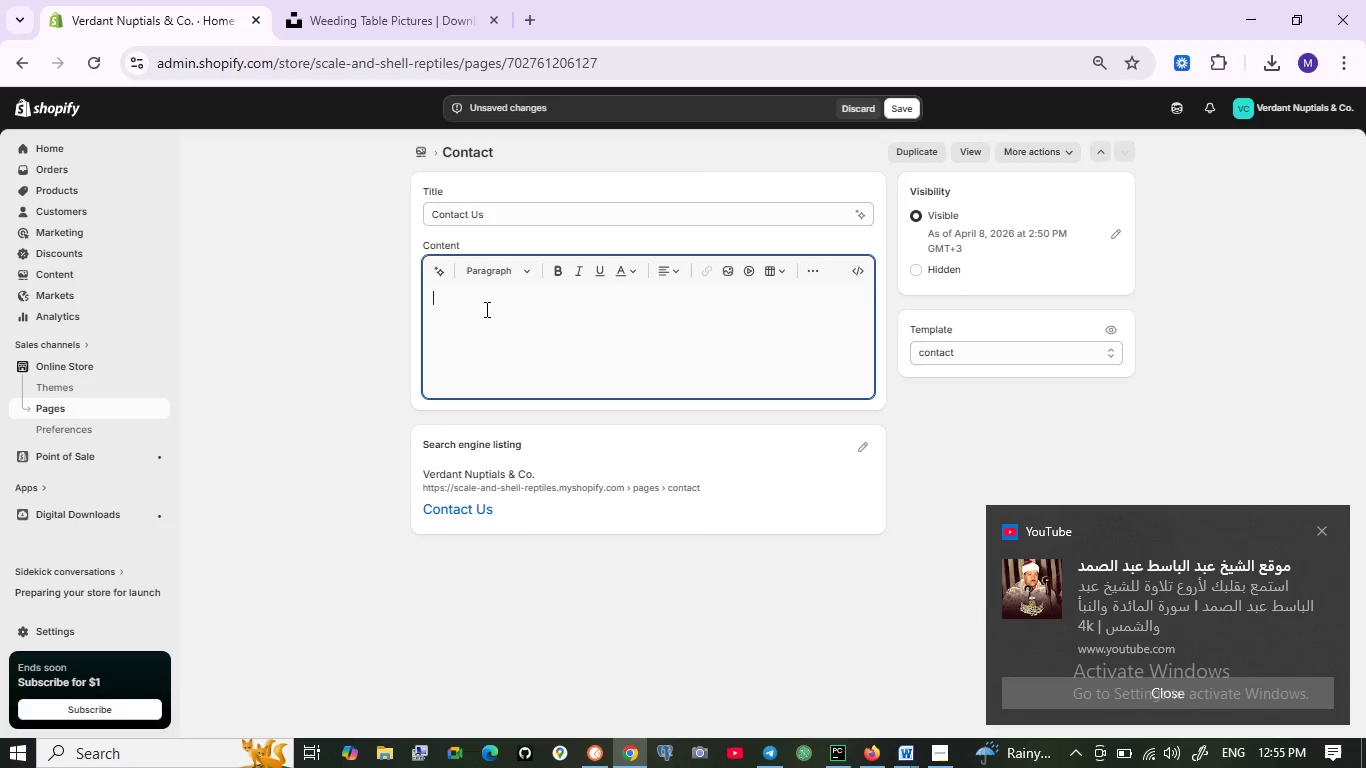 
type(Have questio)
 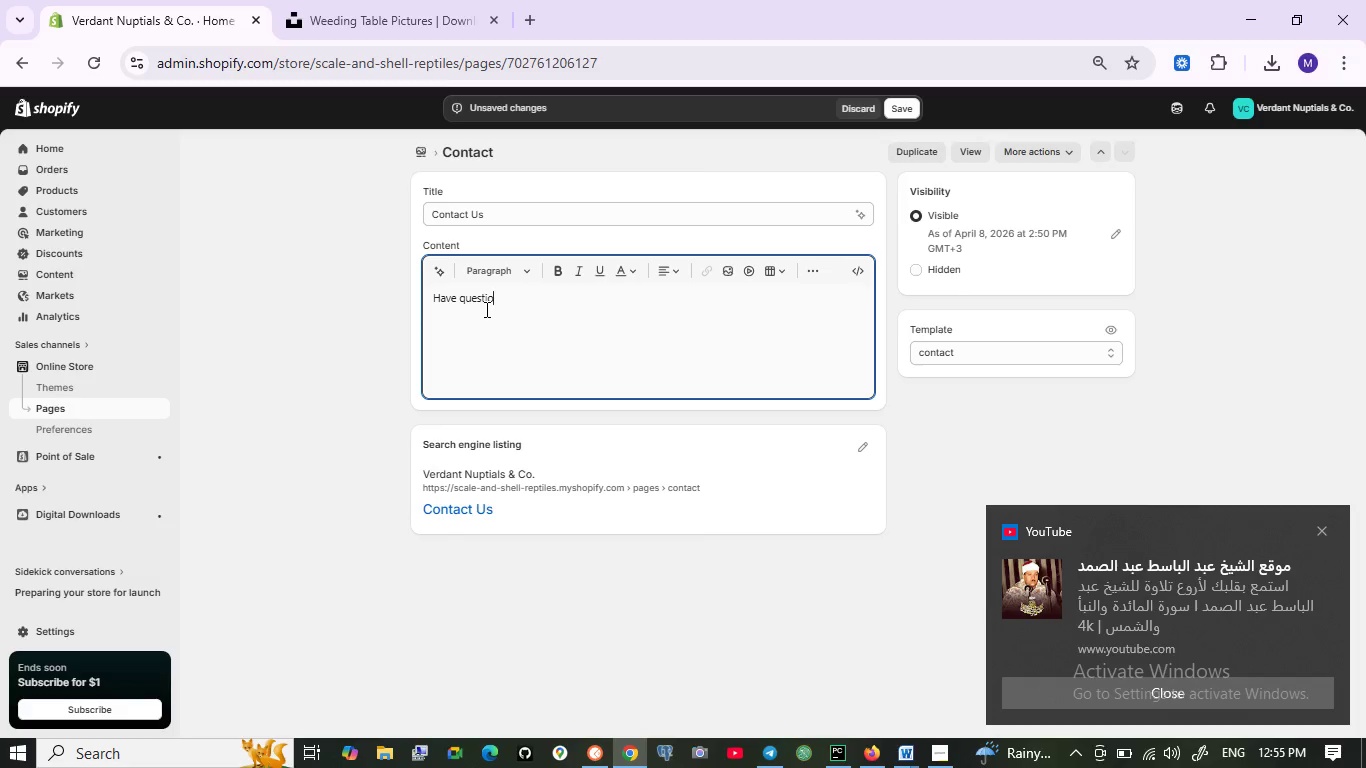 
wait(12.42)
 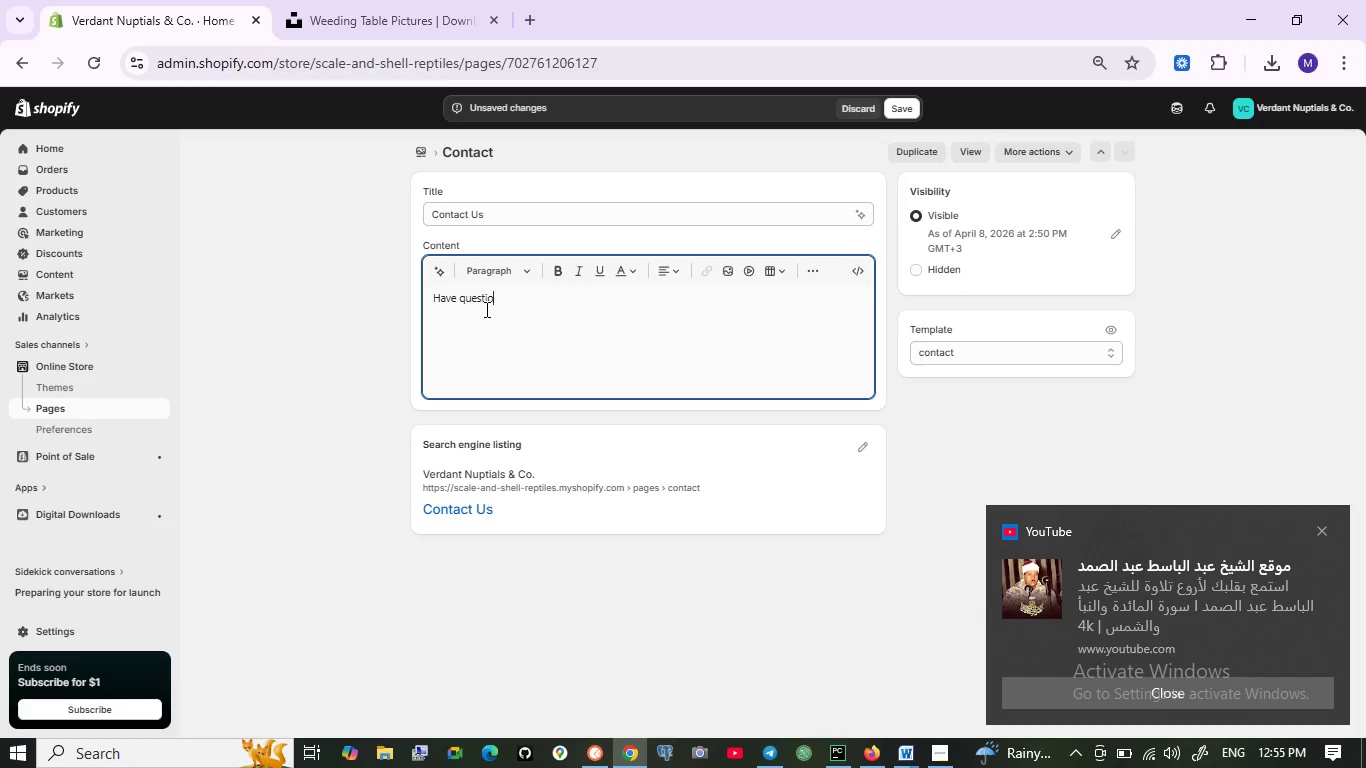 
type(ns av)
key(Backspace)
type(bout )
 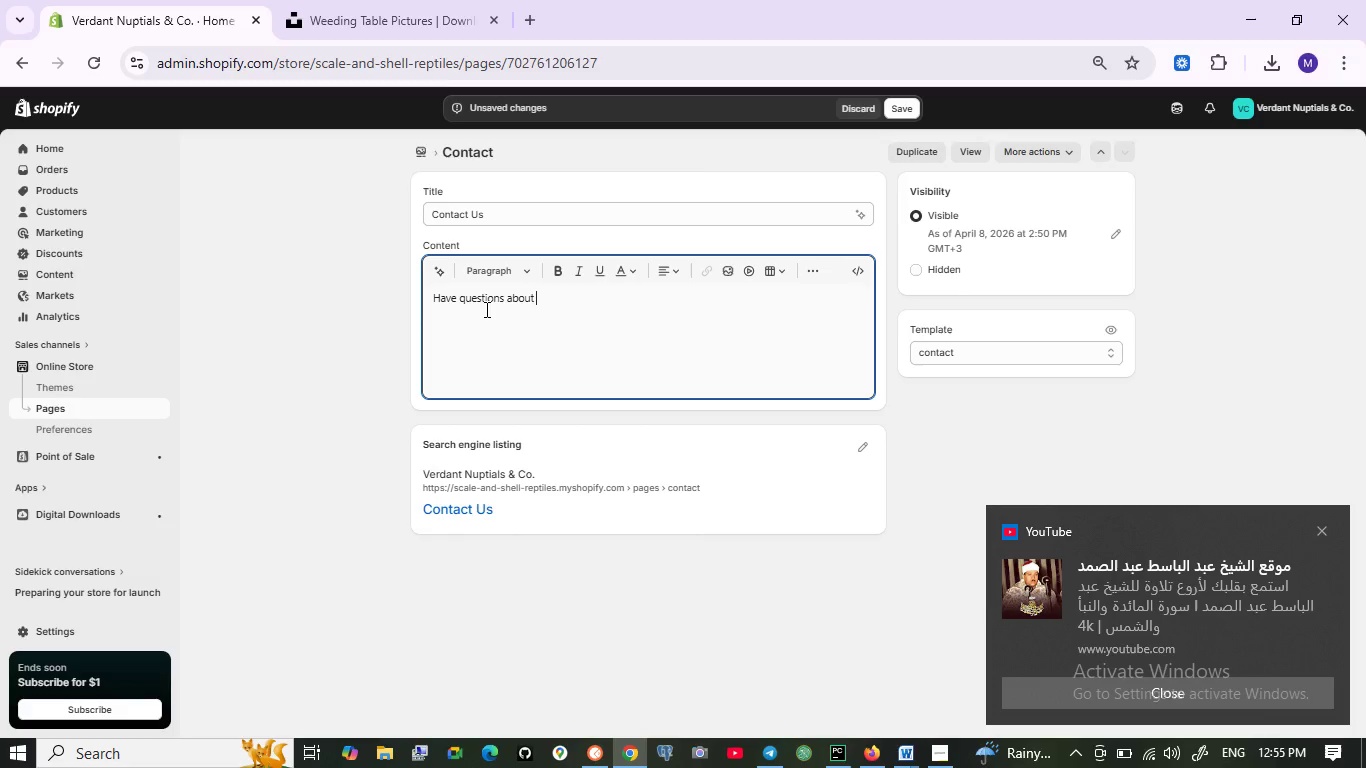 
wait(5.53)
 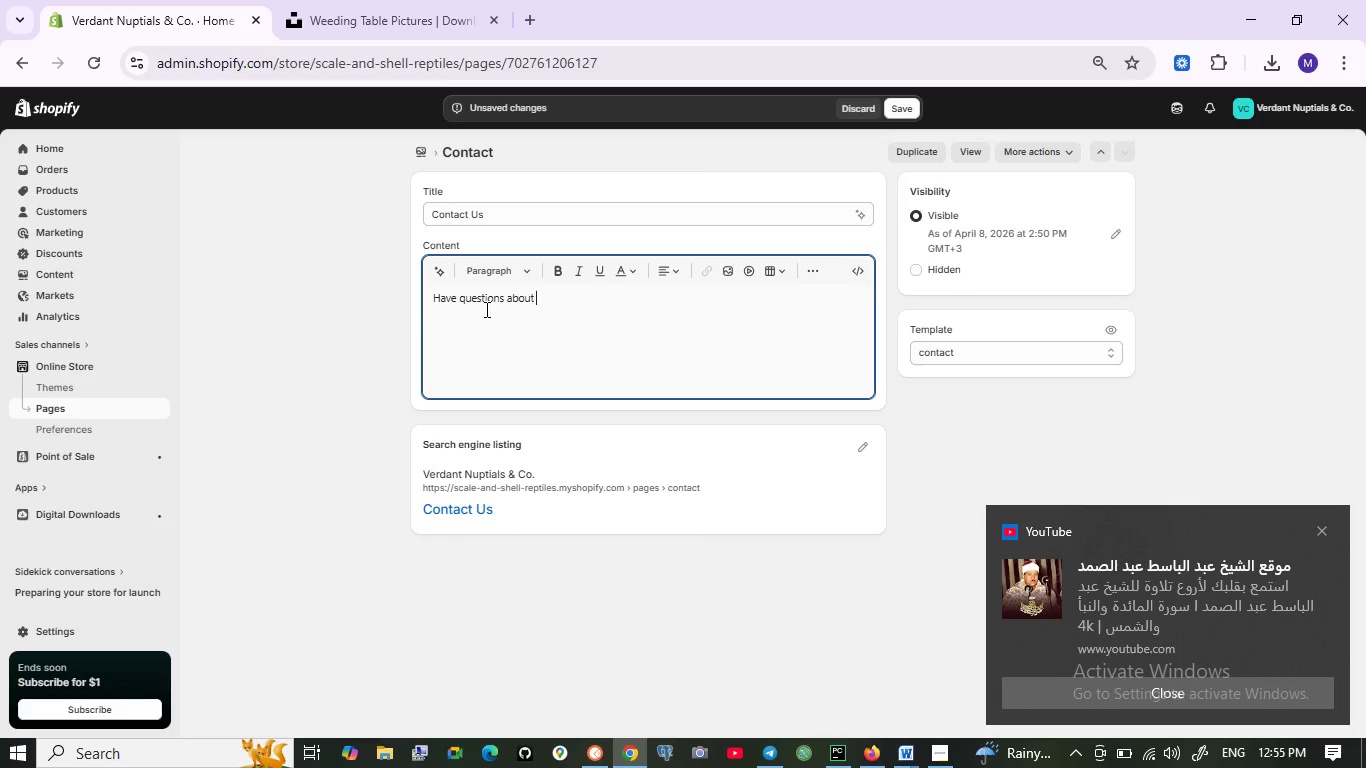 
type(your wedding rental kit?)
 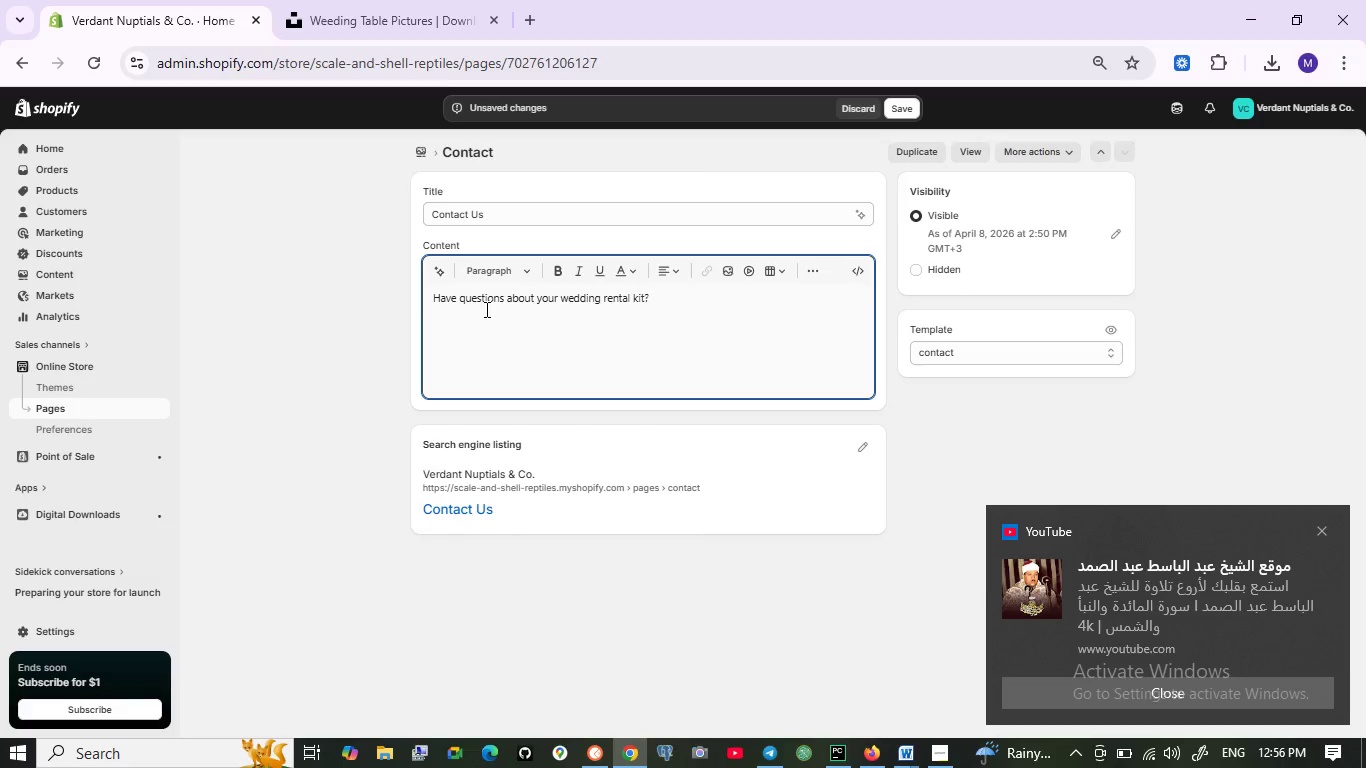 
key(Enter)
 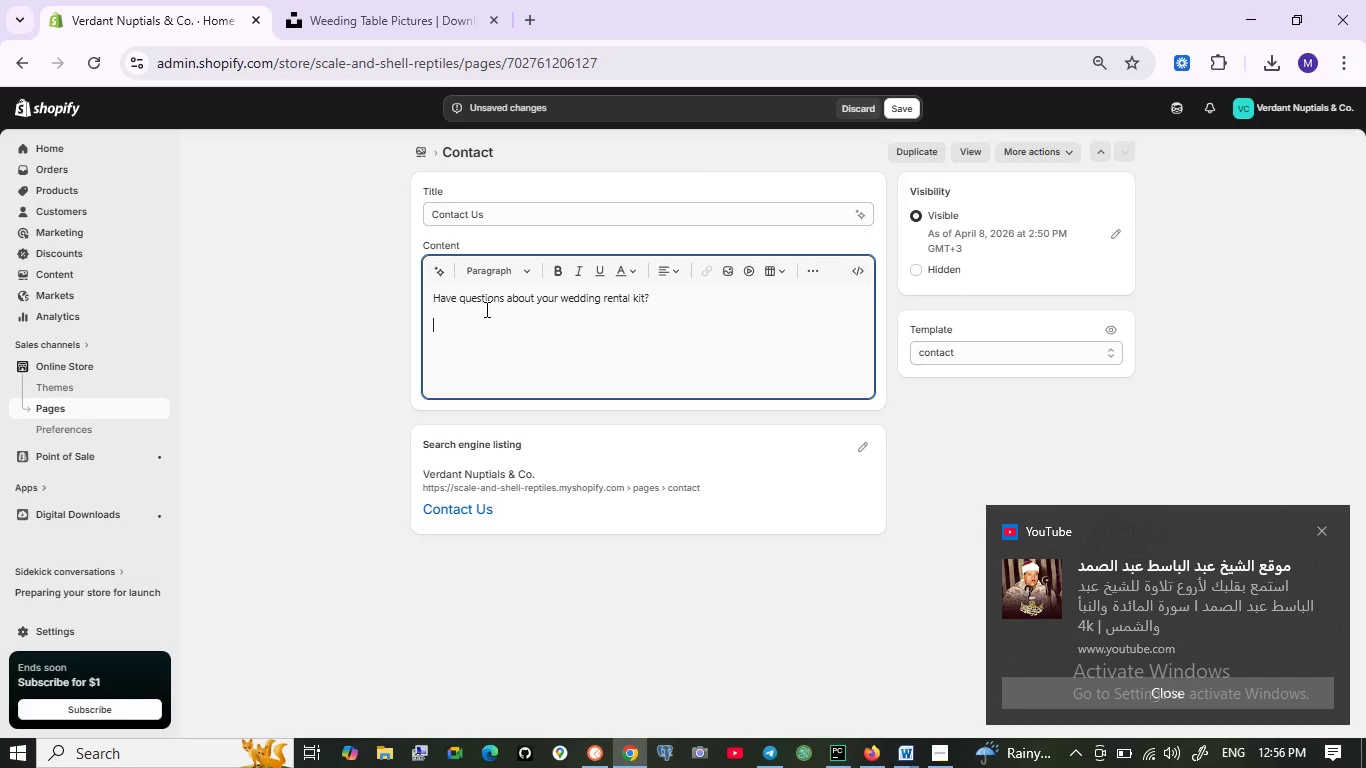 
type(Email :)
 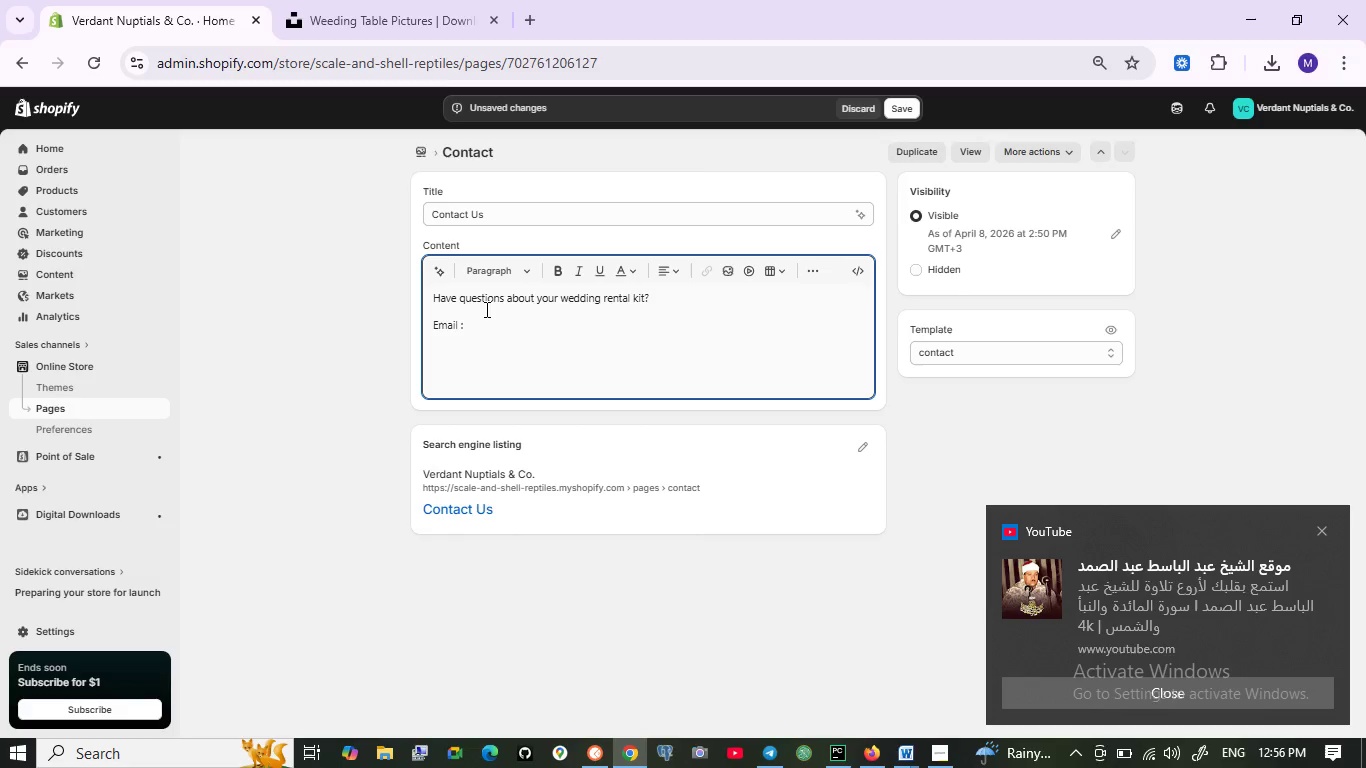 
type(support)
 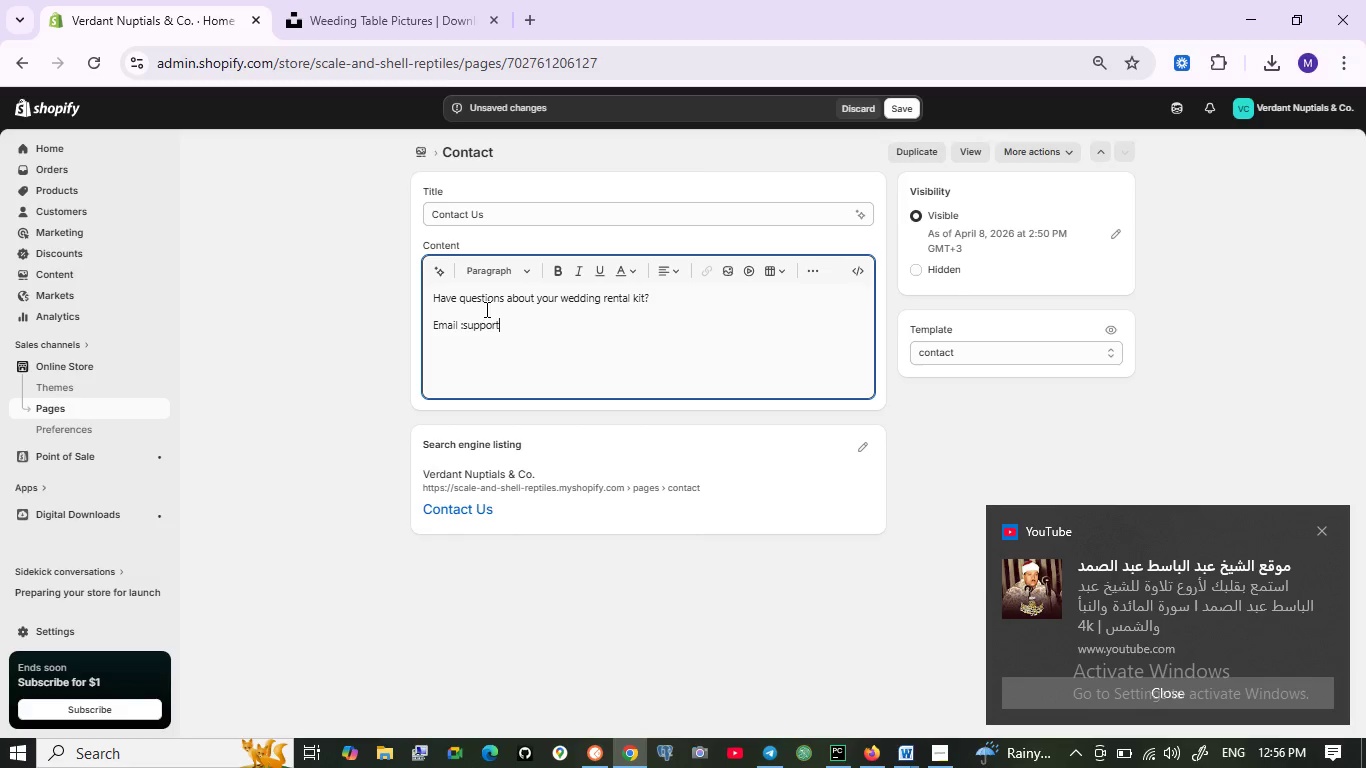 
hold_key(key=ShiftLeft, duration=0.83)
 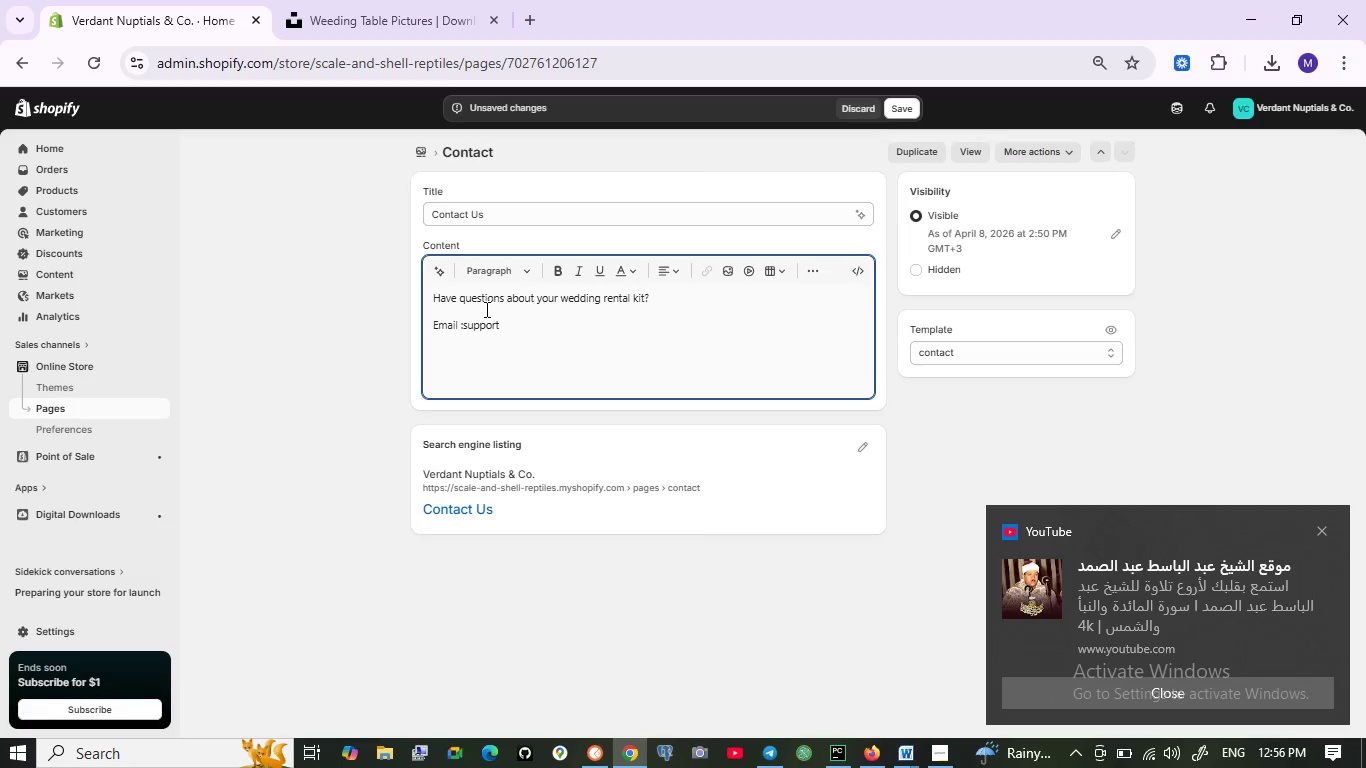 
key(Shift+ShiftLeft)
 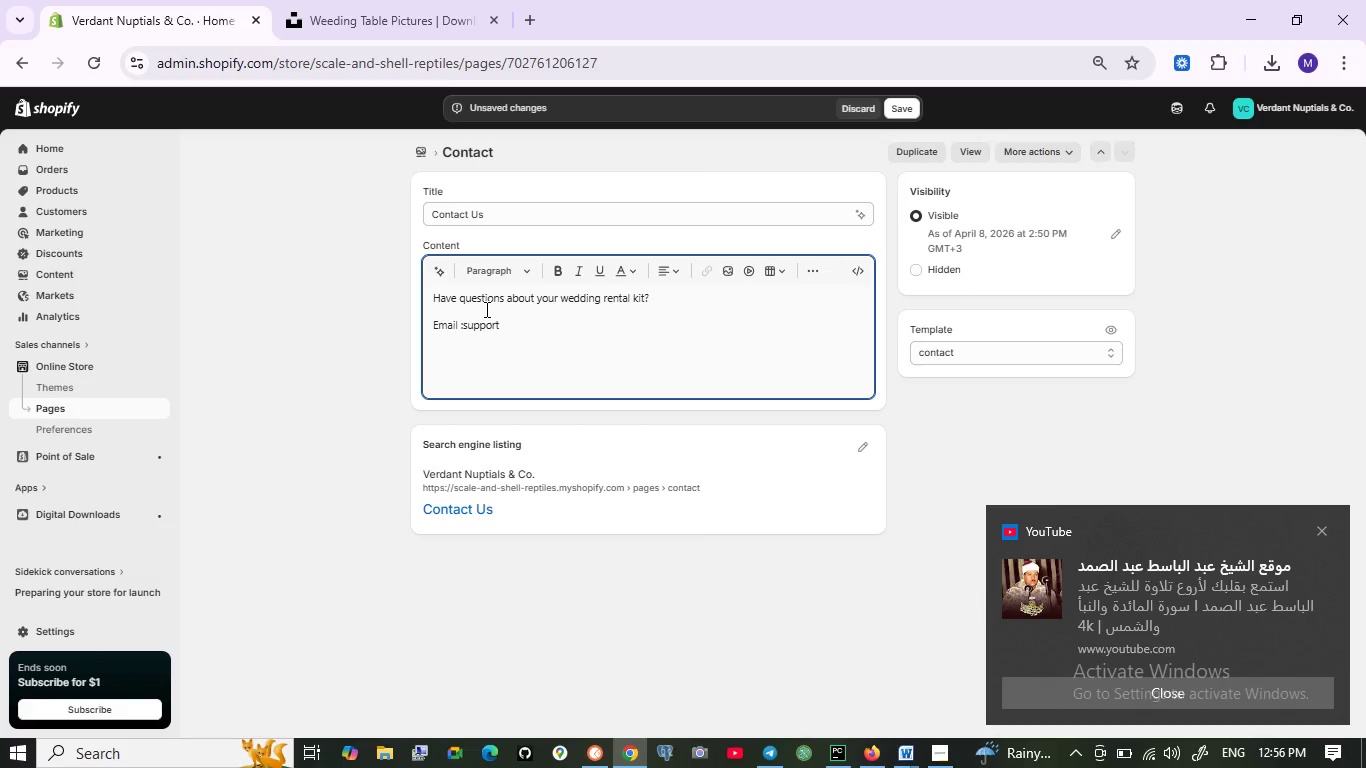 
key(Shift+2)
 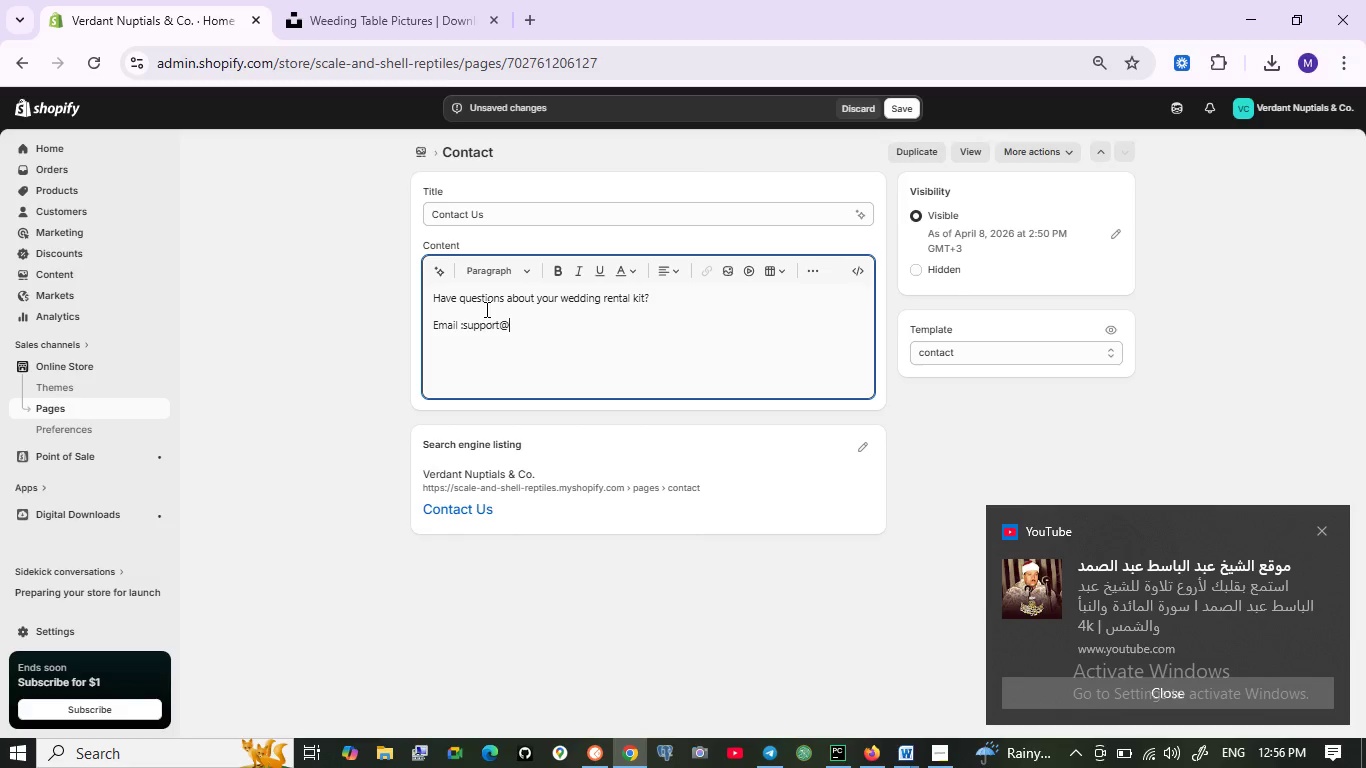 
wait(11.53)
 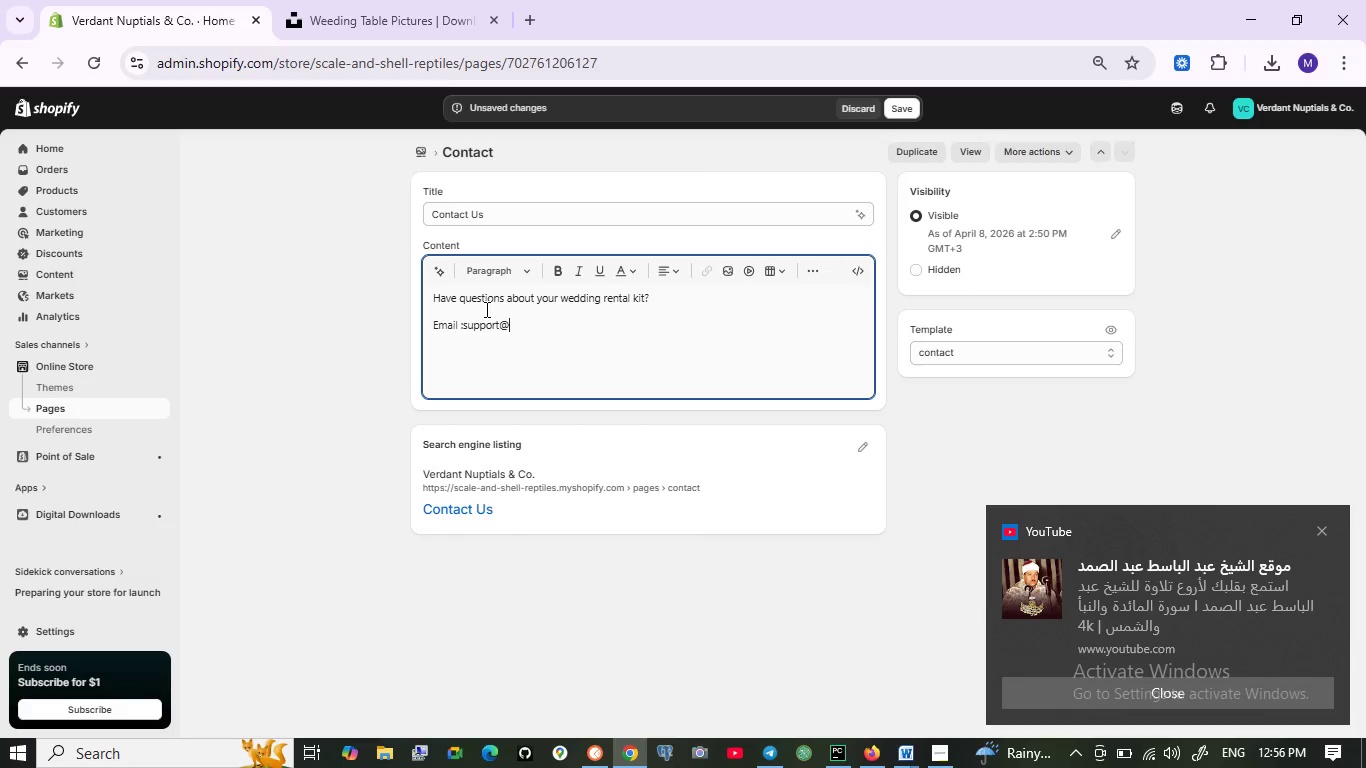 
type(ver)
 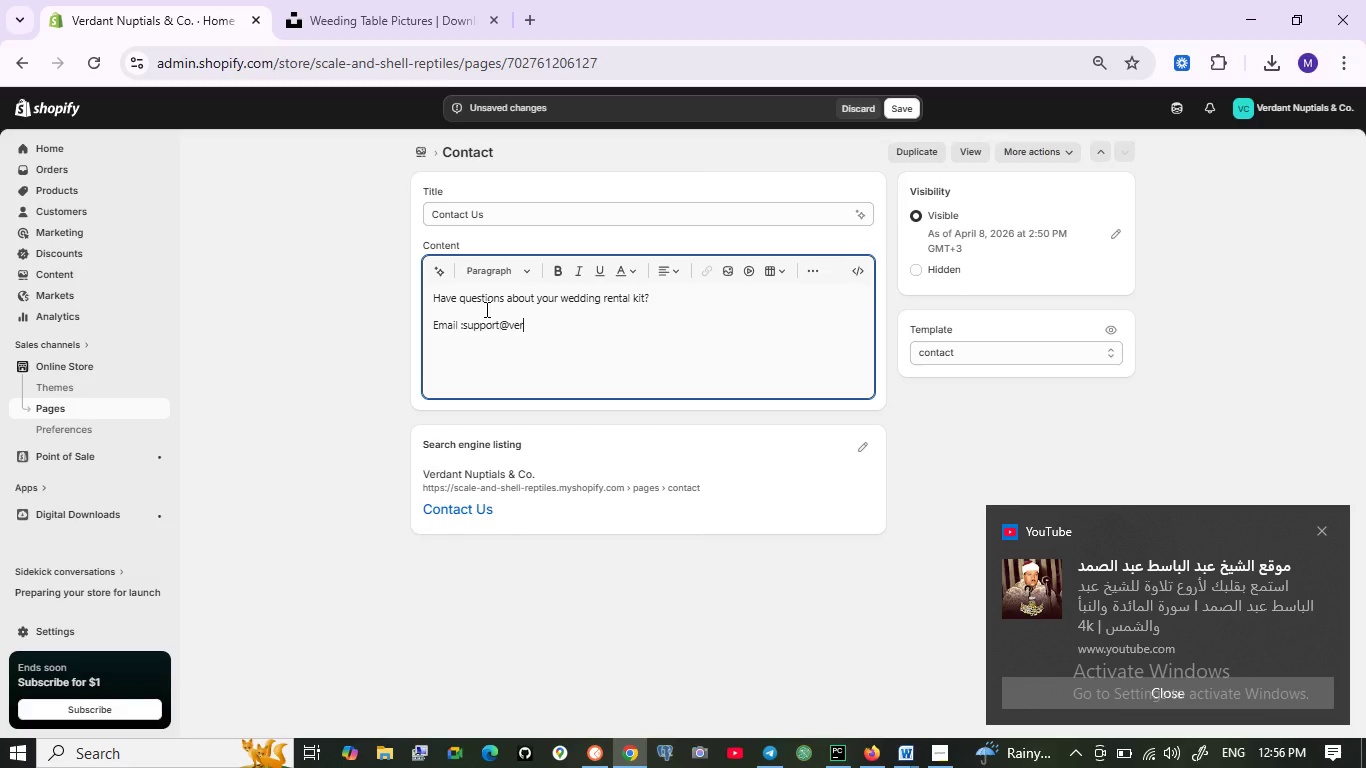 
type(dant)
 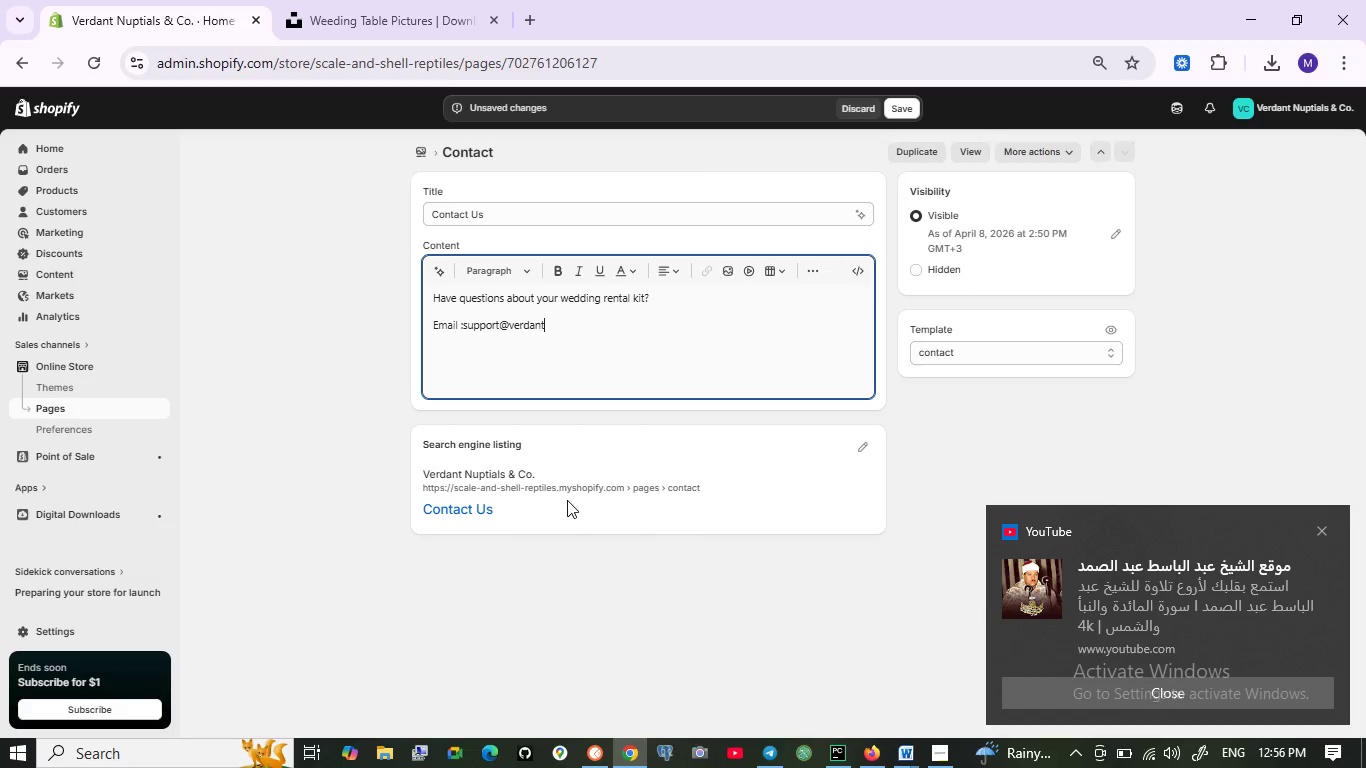 
wait(17.8)
 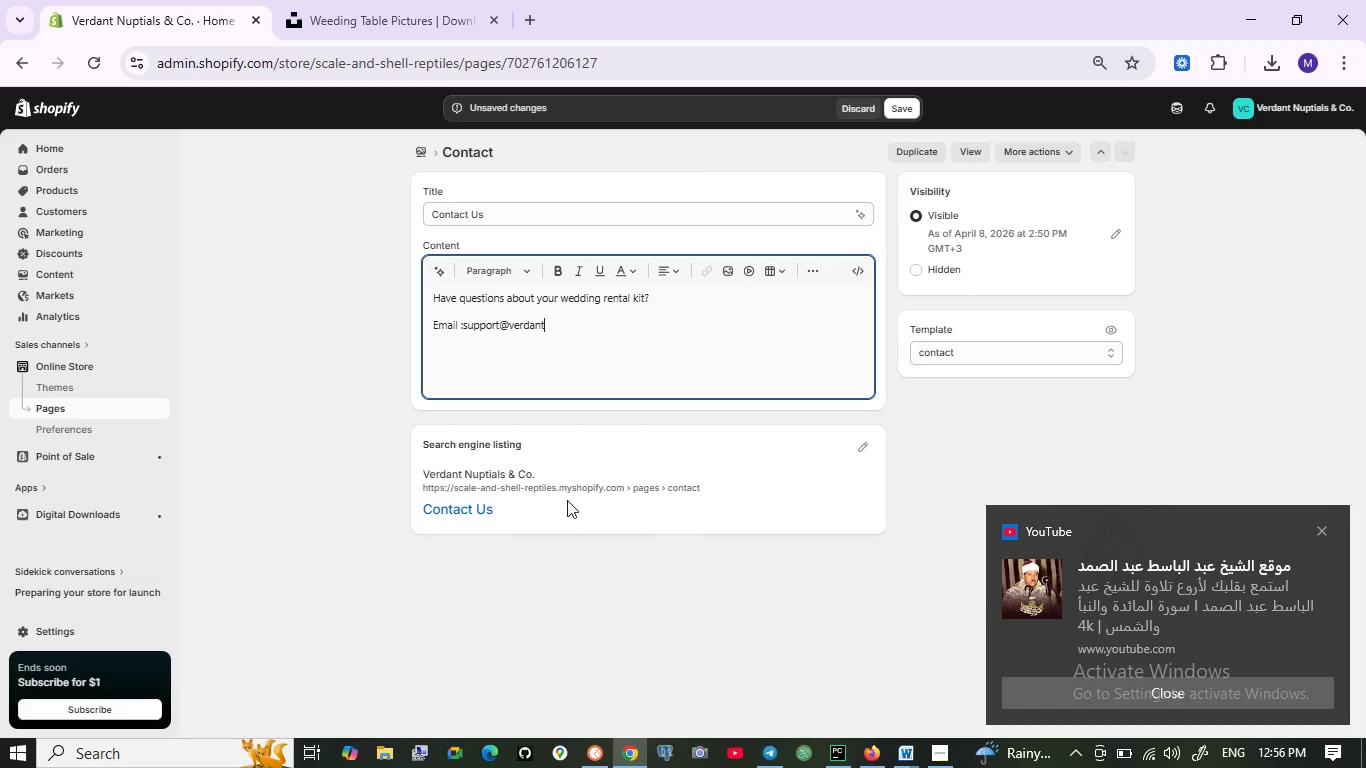 
type(nutial)
 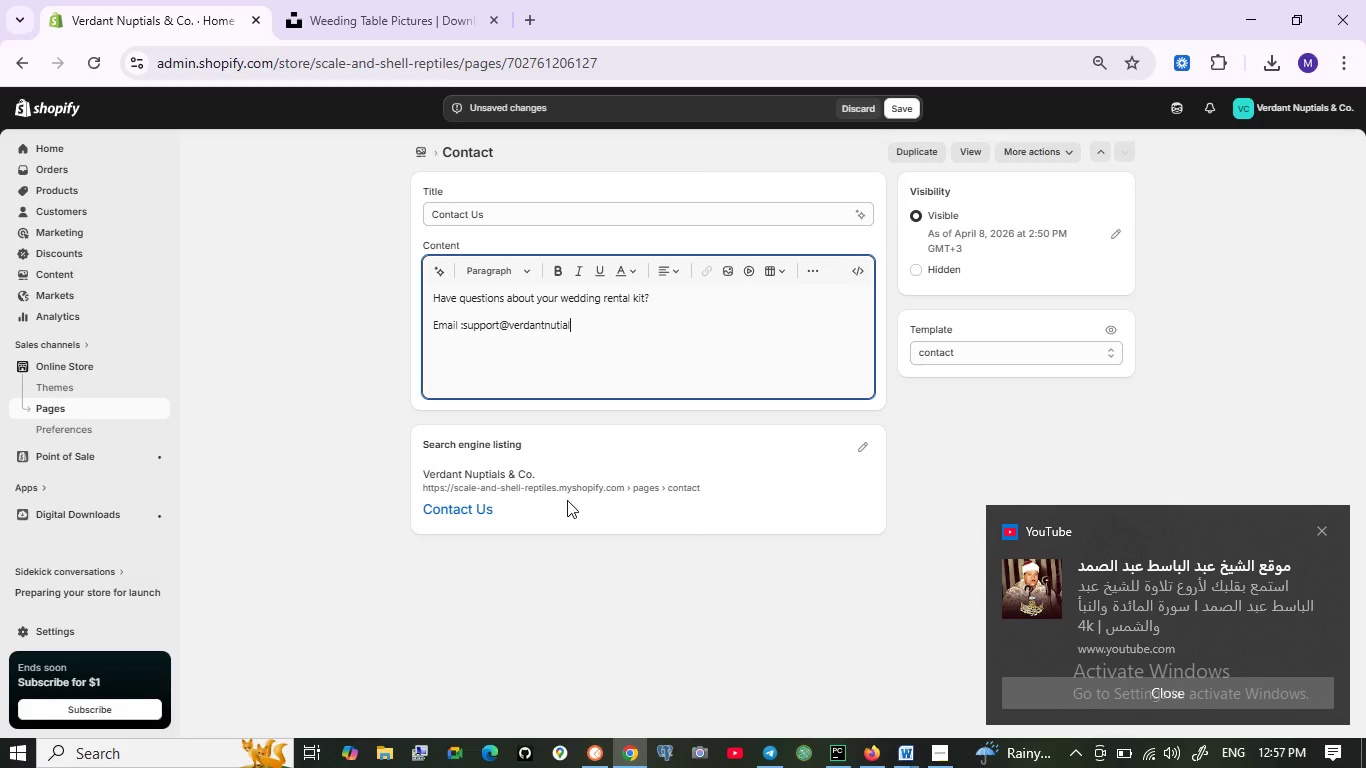 
type(,)
key(Backspace)
type(s.com)
 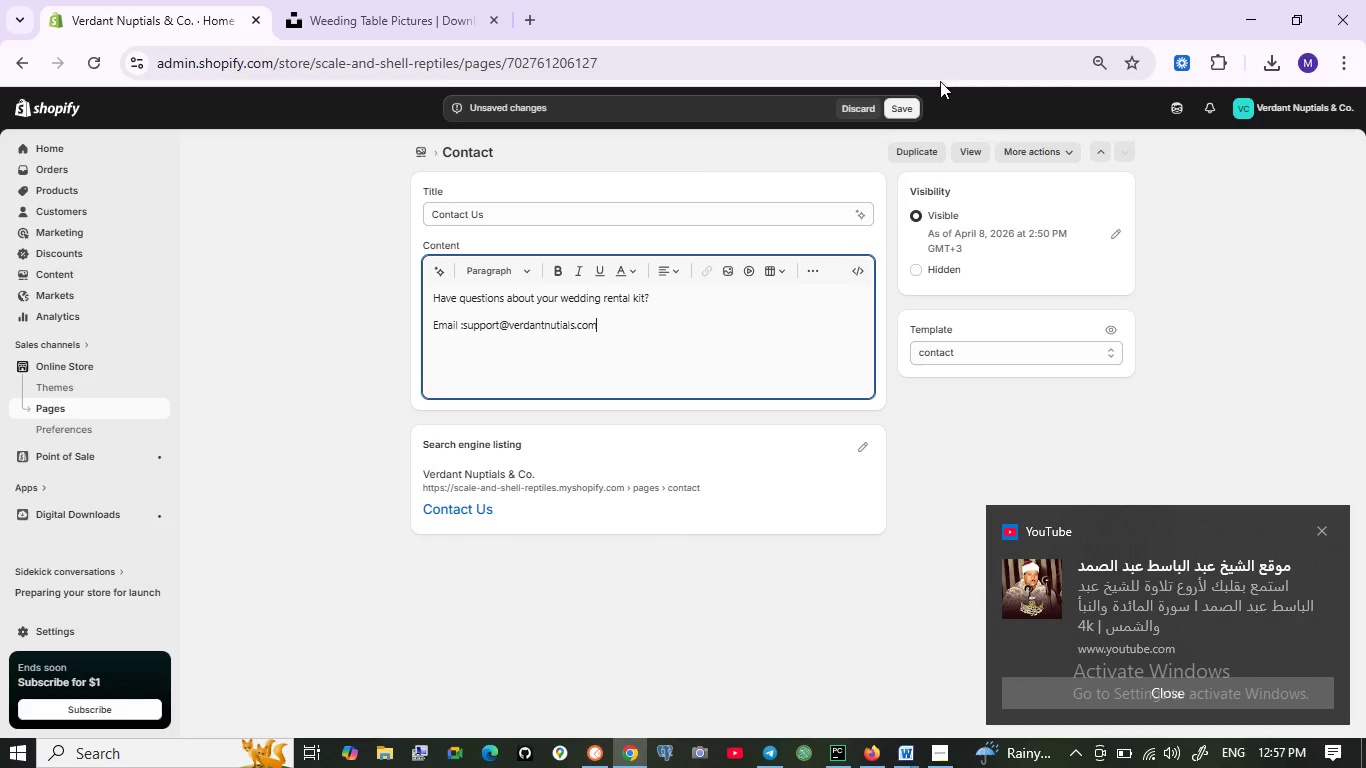 
left_click([906, 111])
 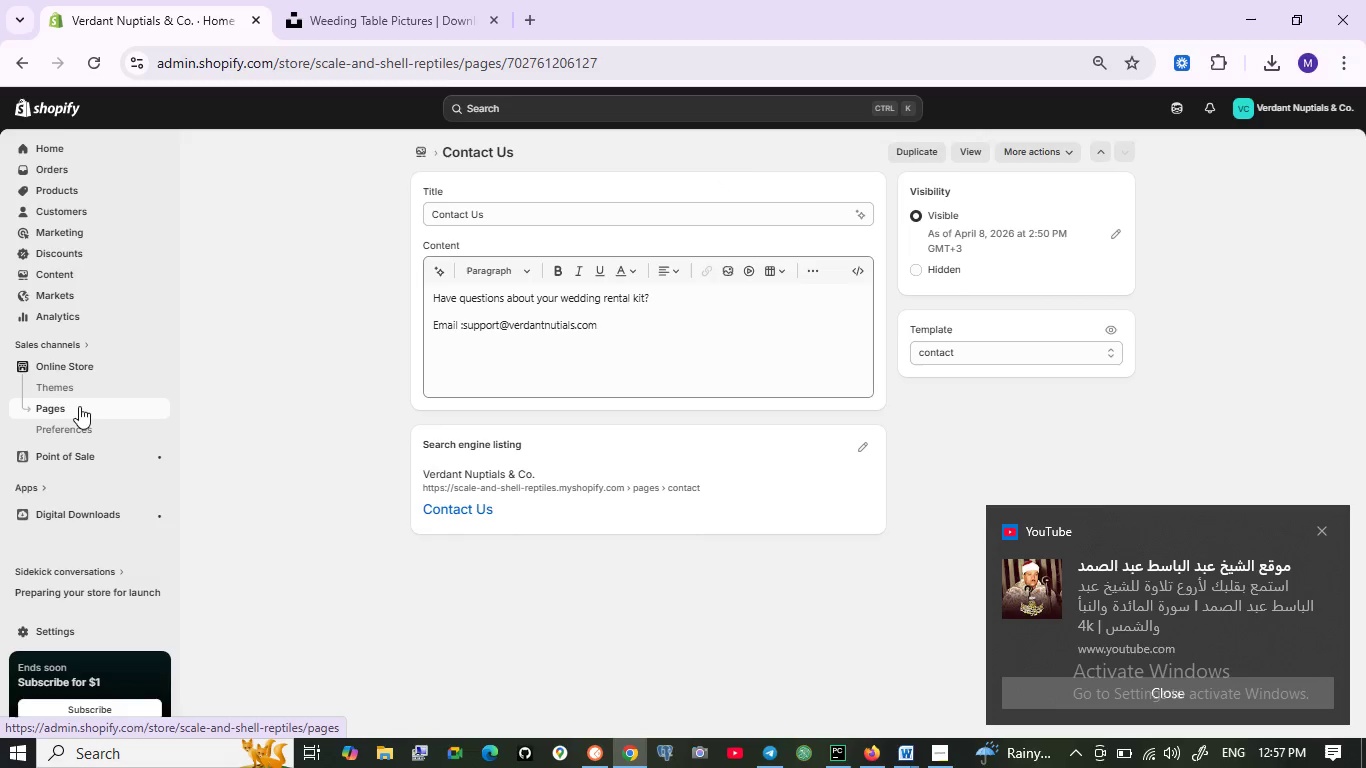 
wait(24.86)
 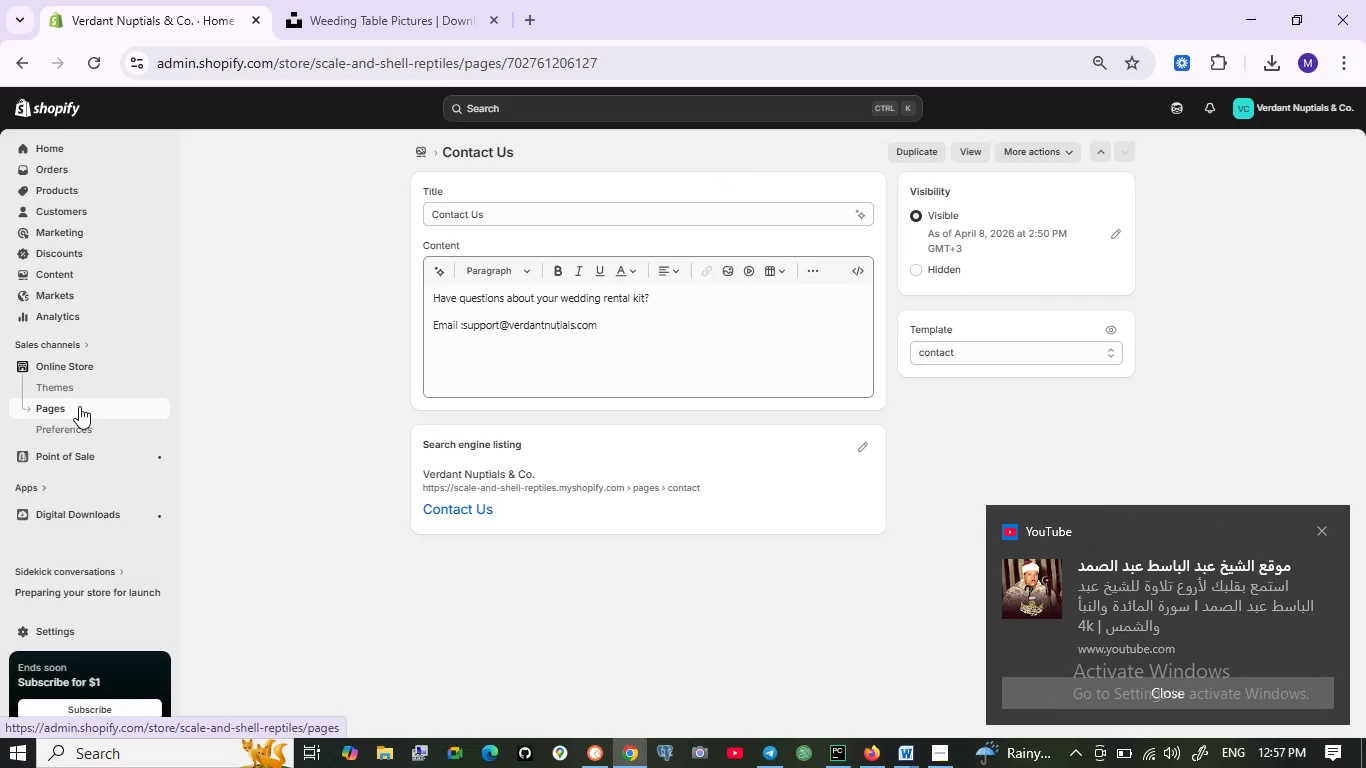 
left_click([51, 403])
 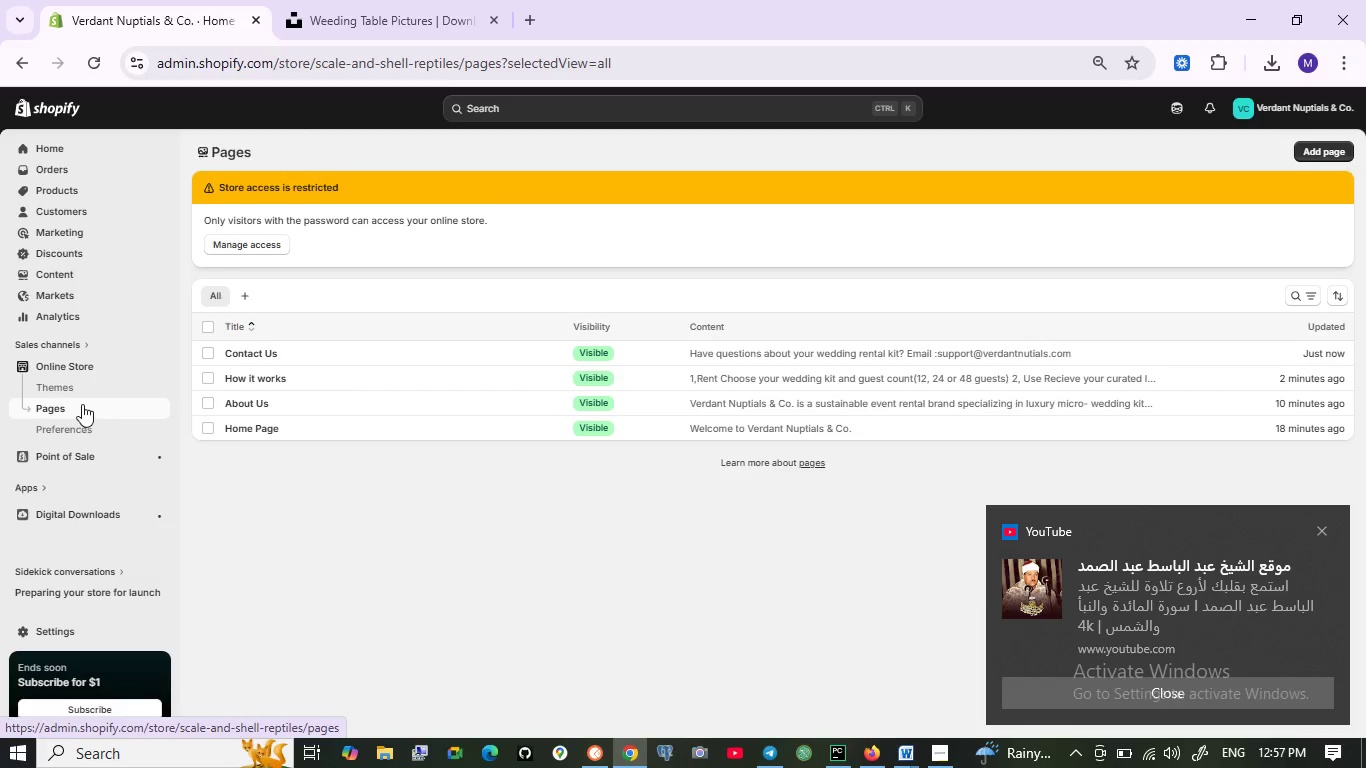 
left_click([57, 384])
 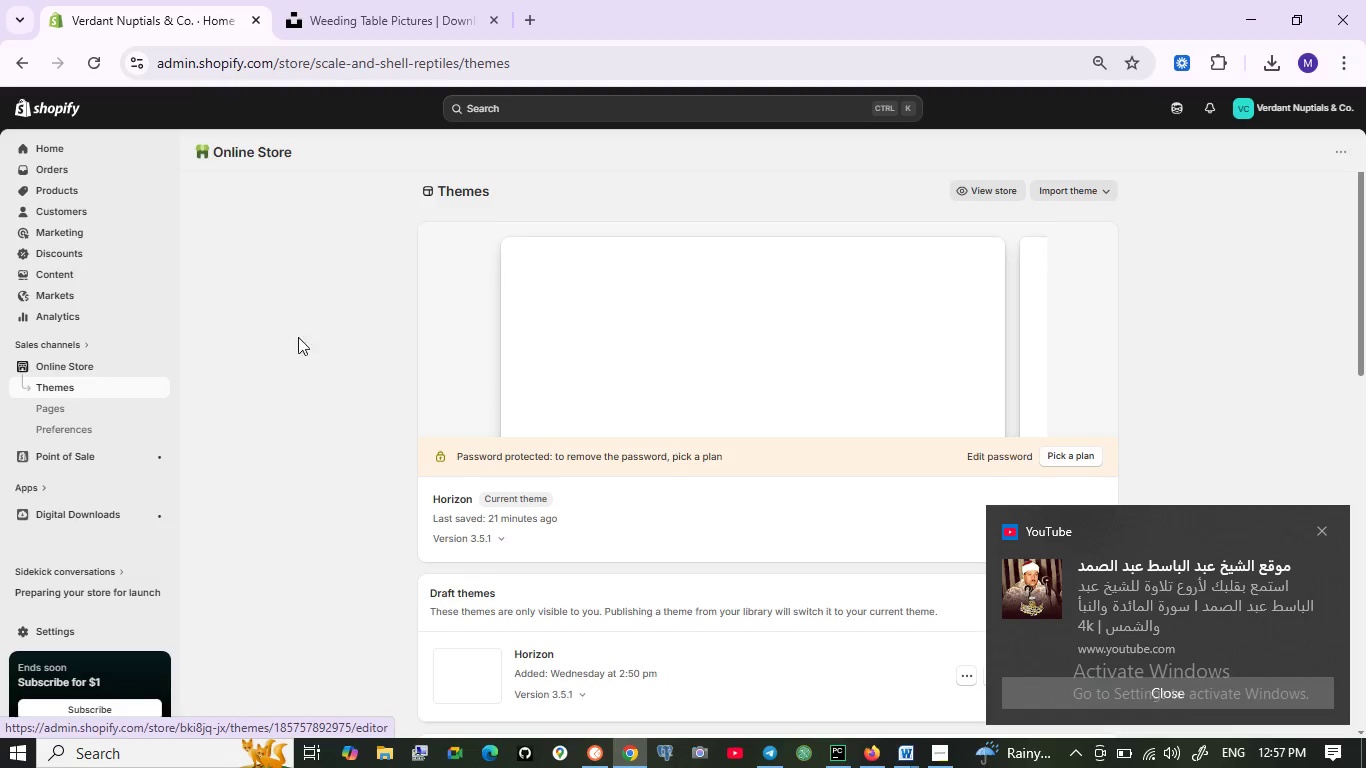 
wait(12.09)
 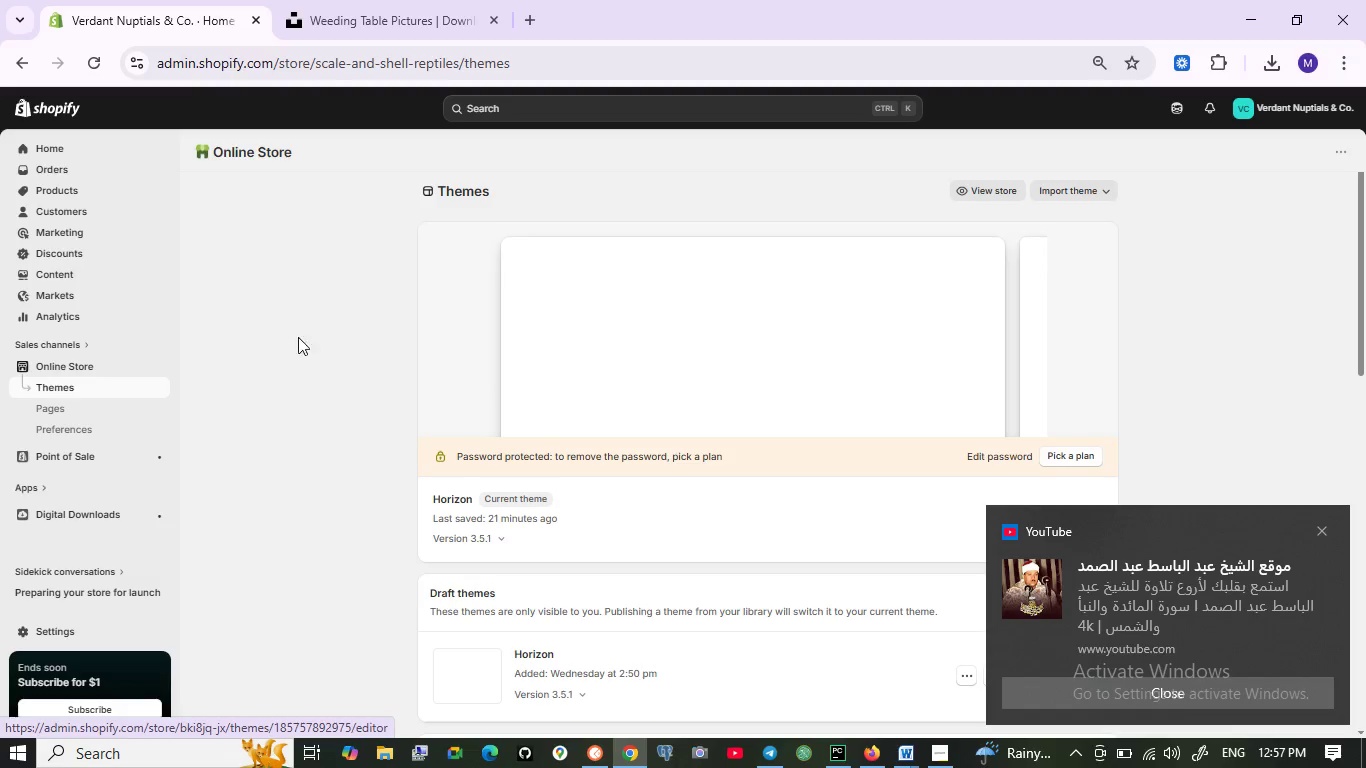 
left_click([671, 288])
 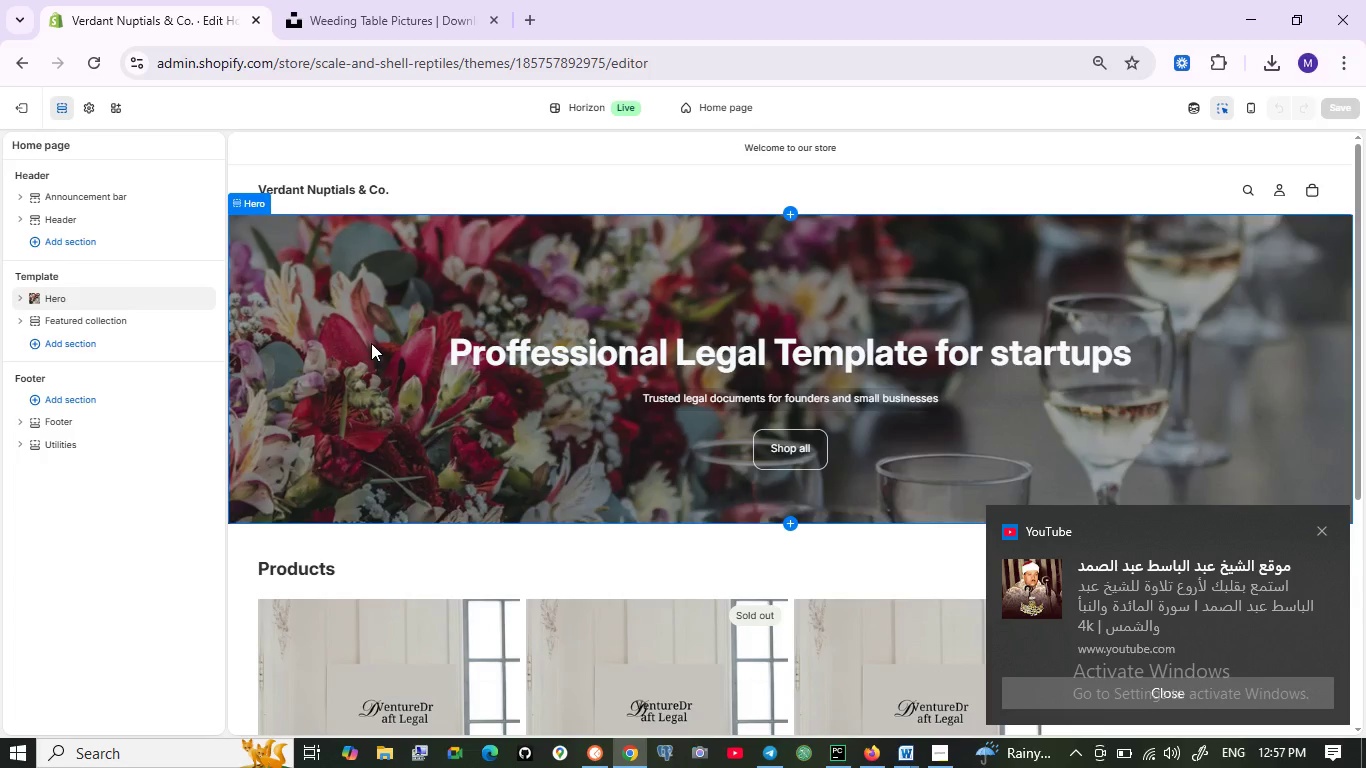 
wait(7.52)
 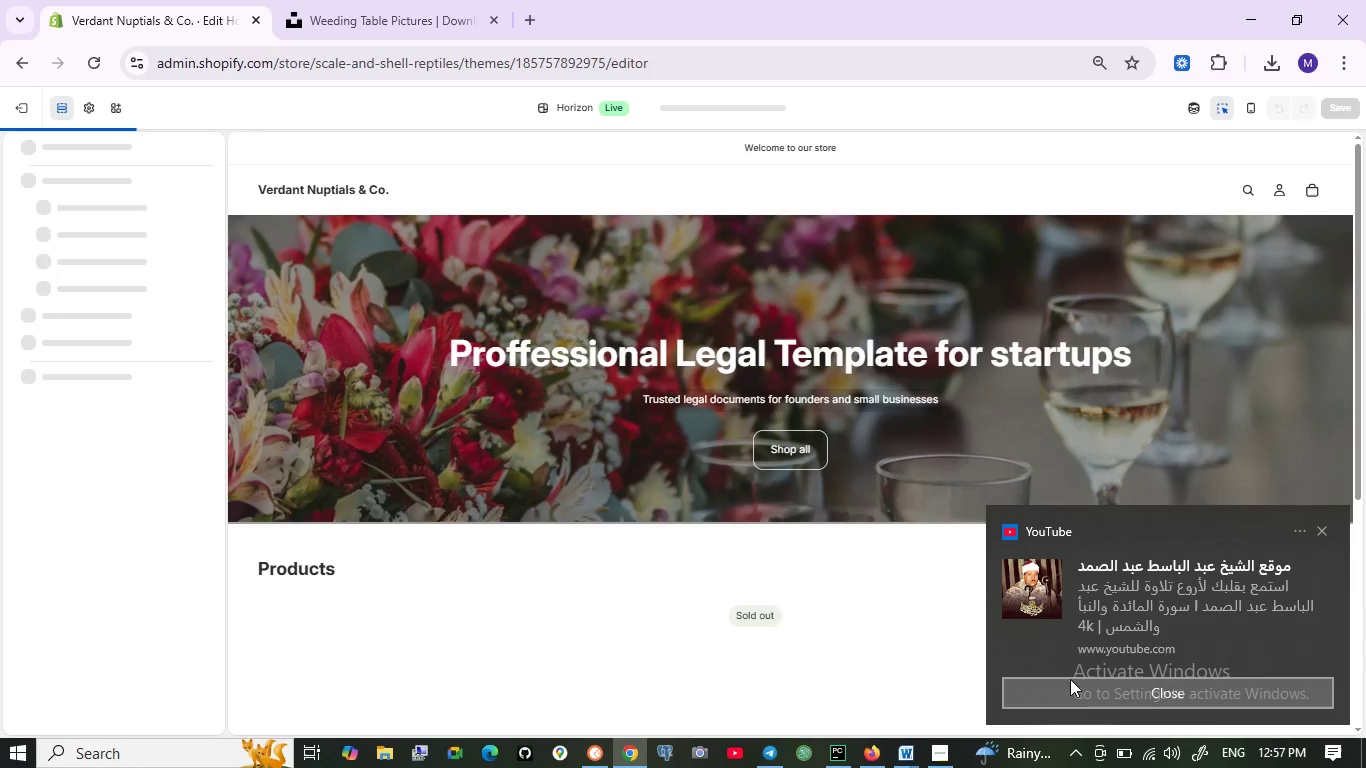 
left_click([355, 327])
 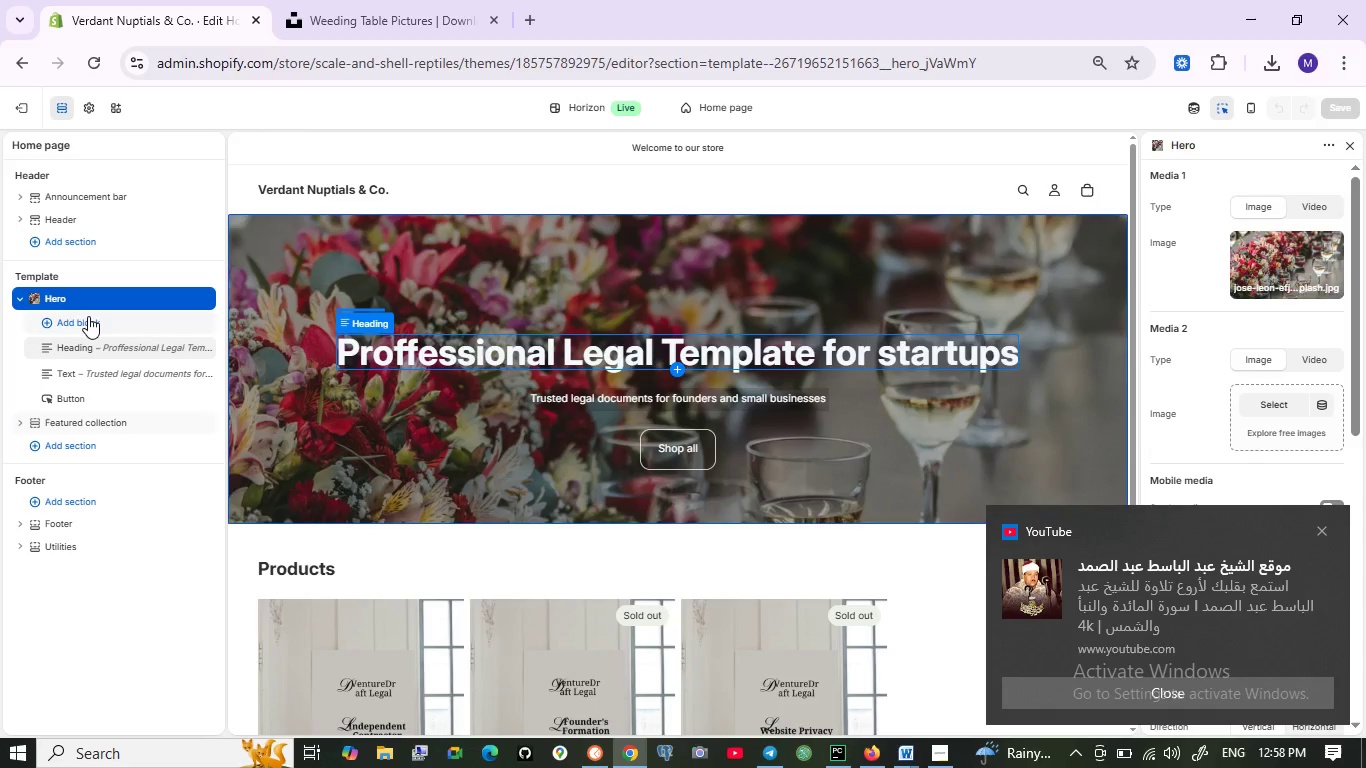 
wait(7.69)
 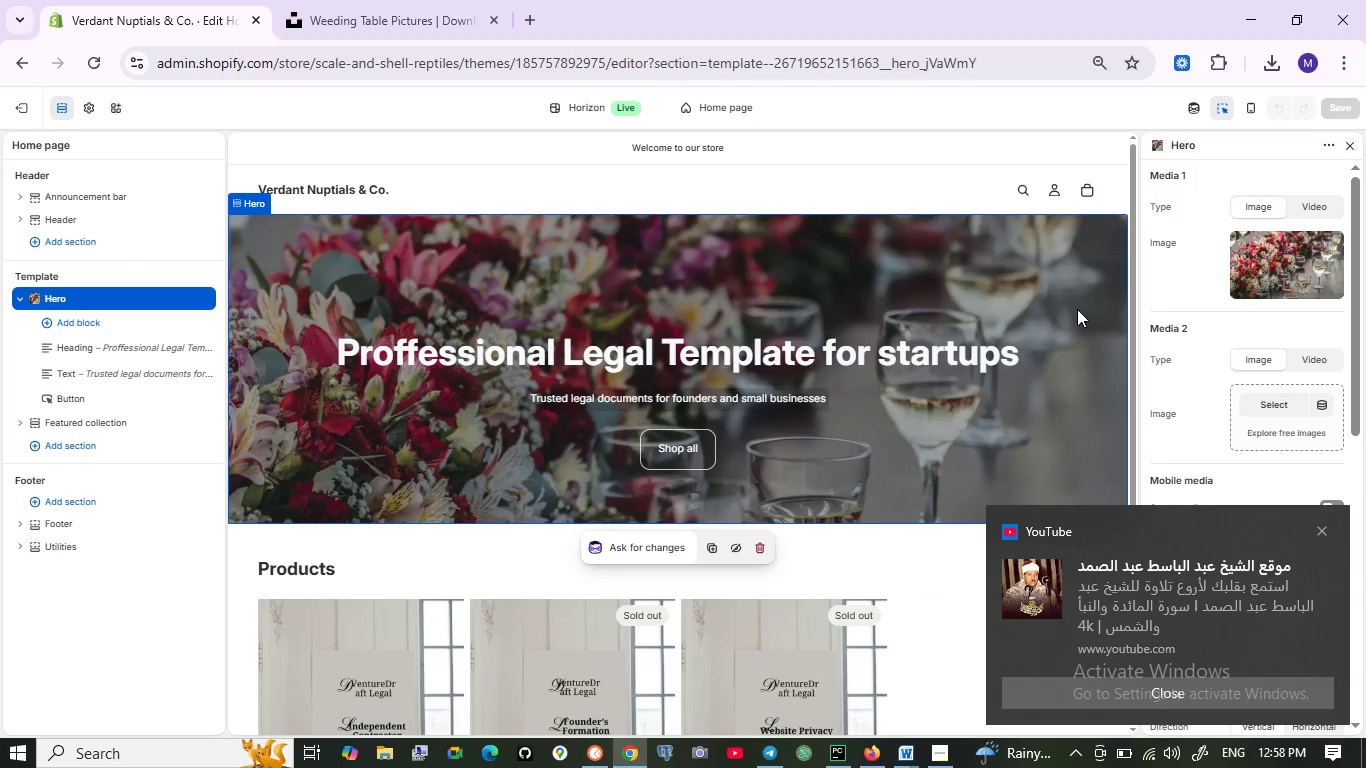 
left_click([354, 195])
 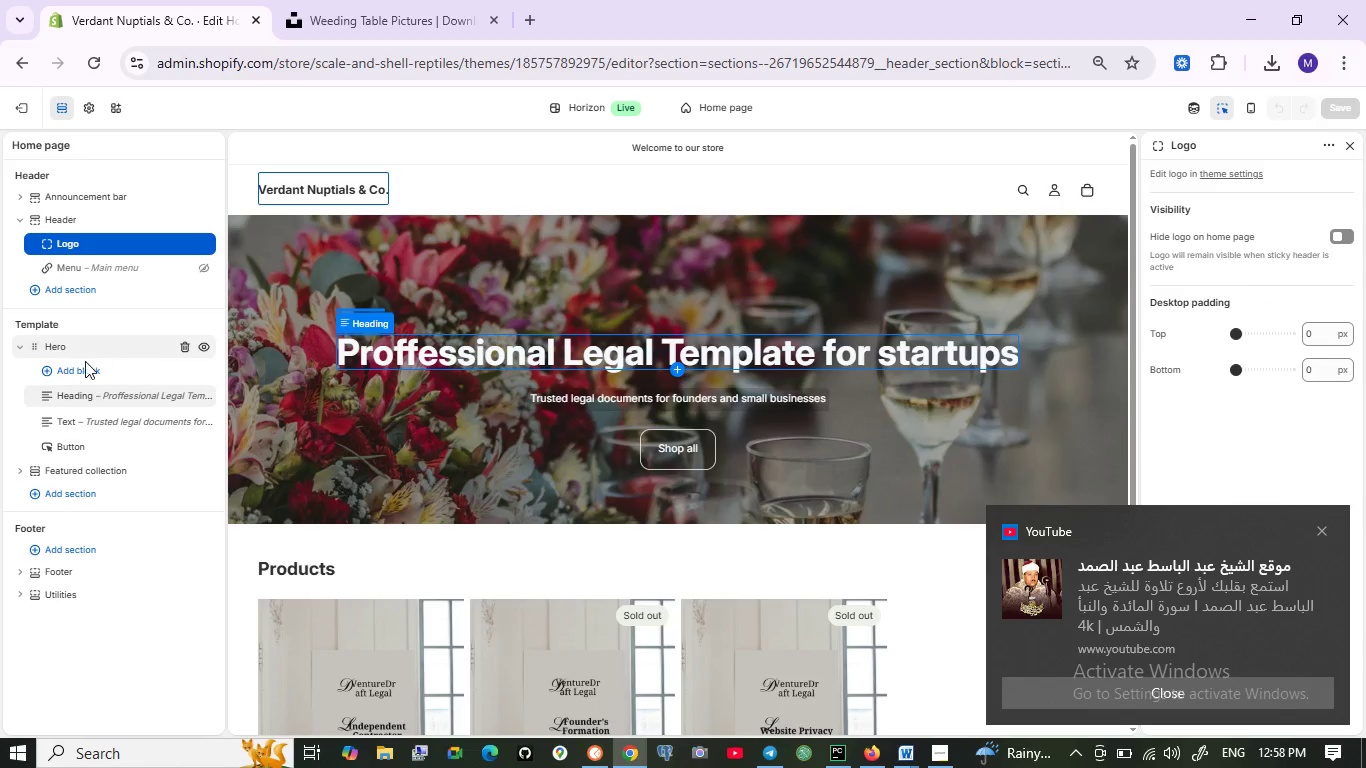 
wait(7.2)
 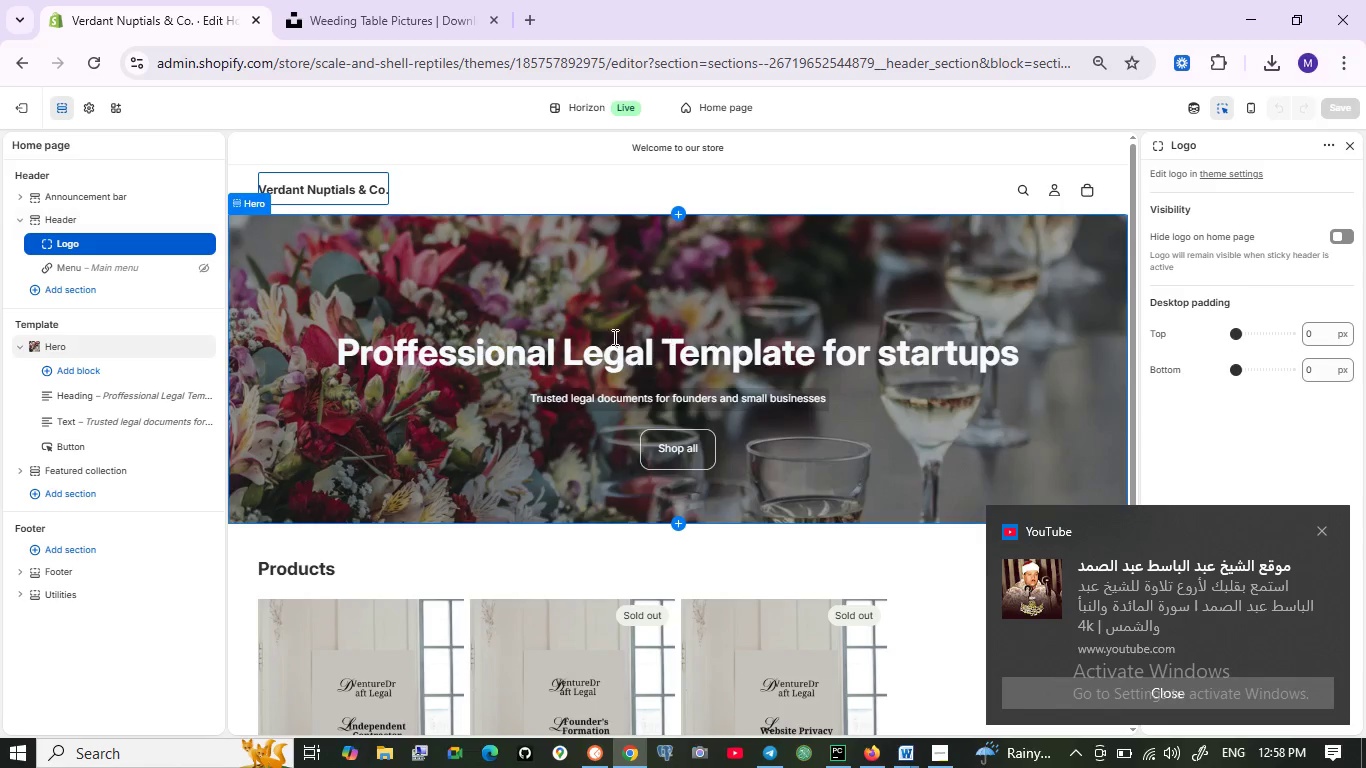 
left_click([500, 271])
 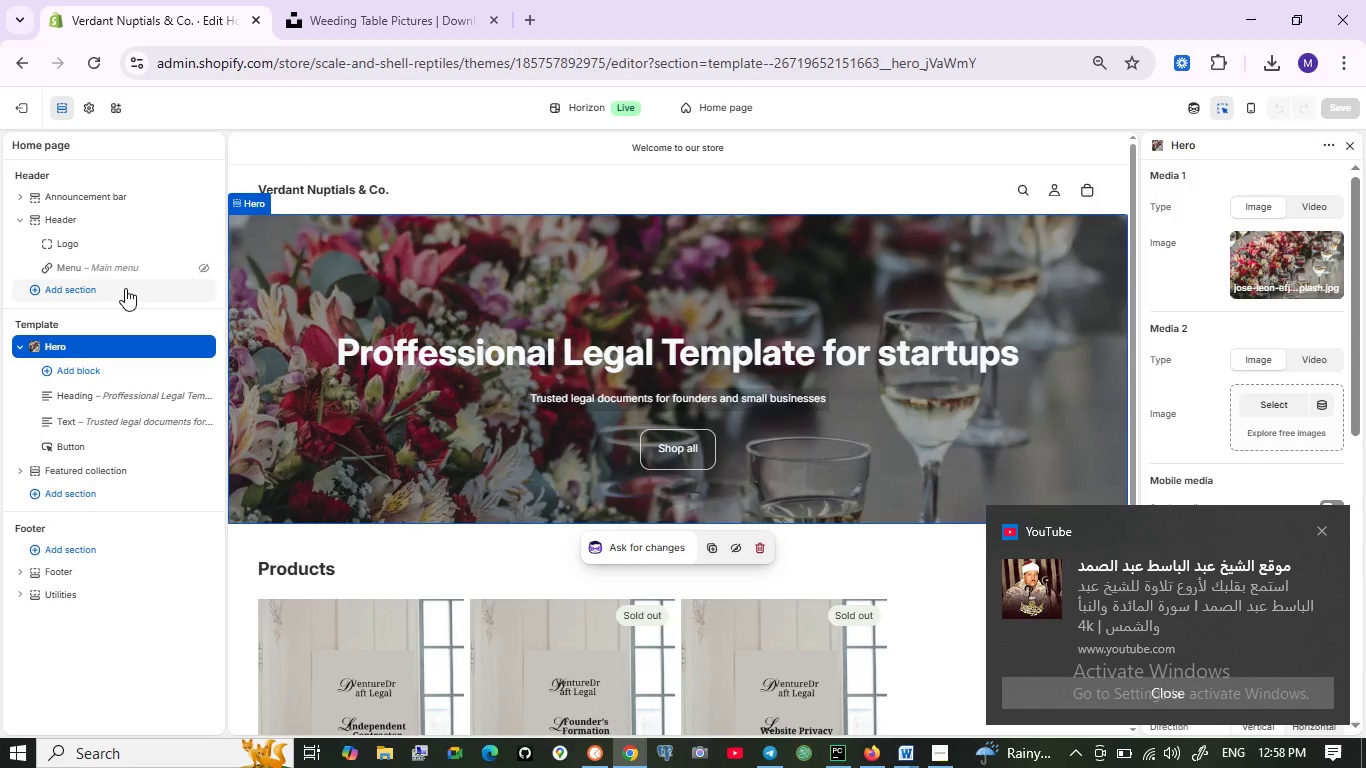 
left_click([126, 269])
 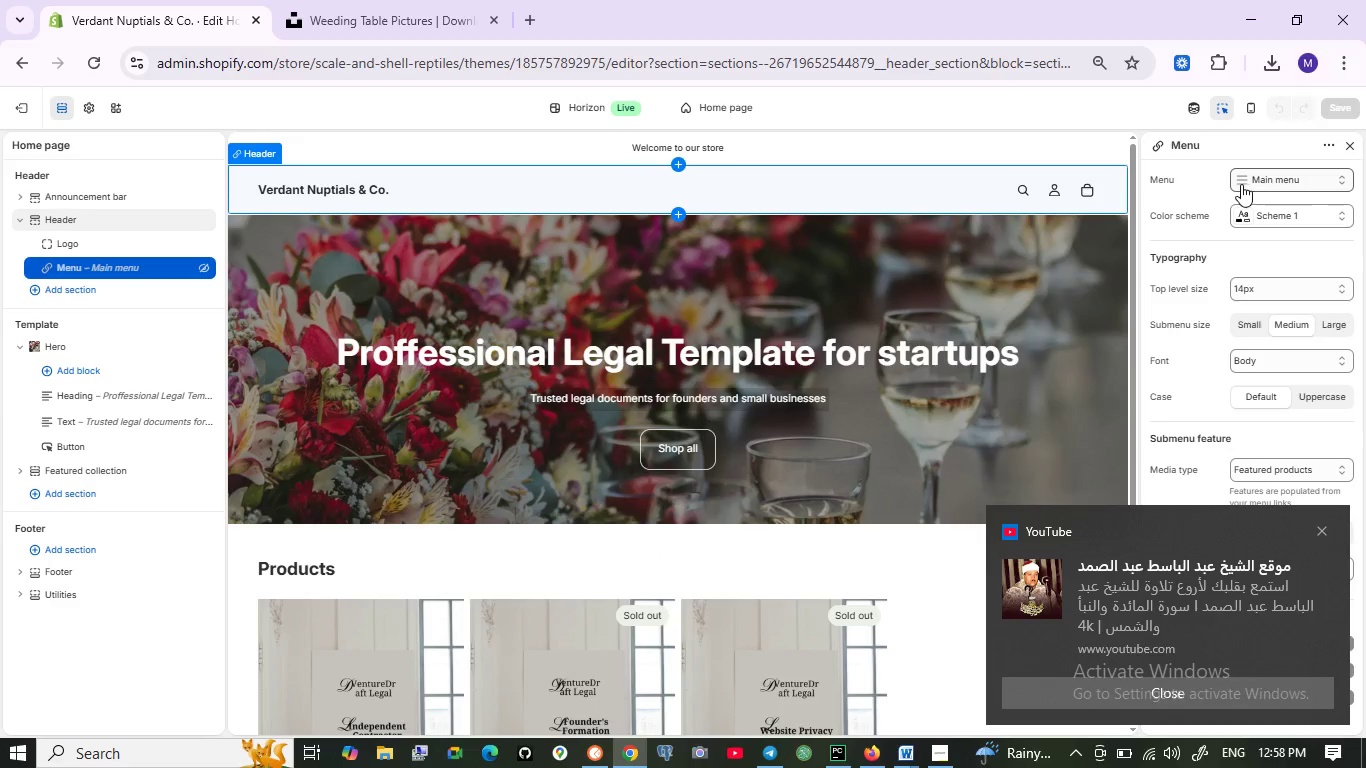 
left_click([1238, 180])
 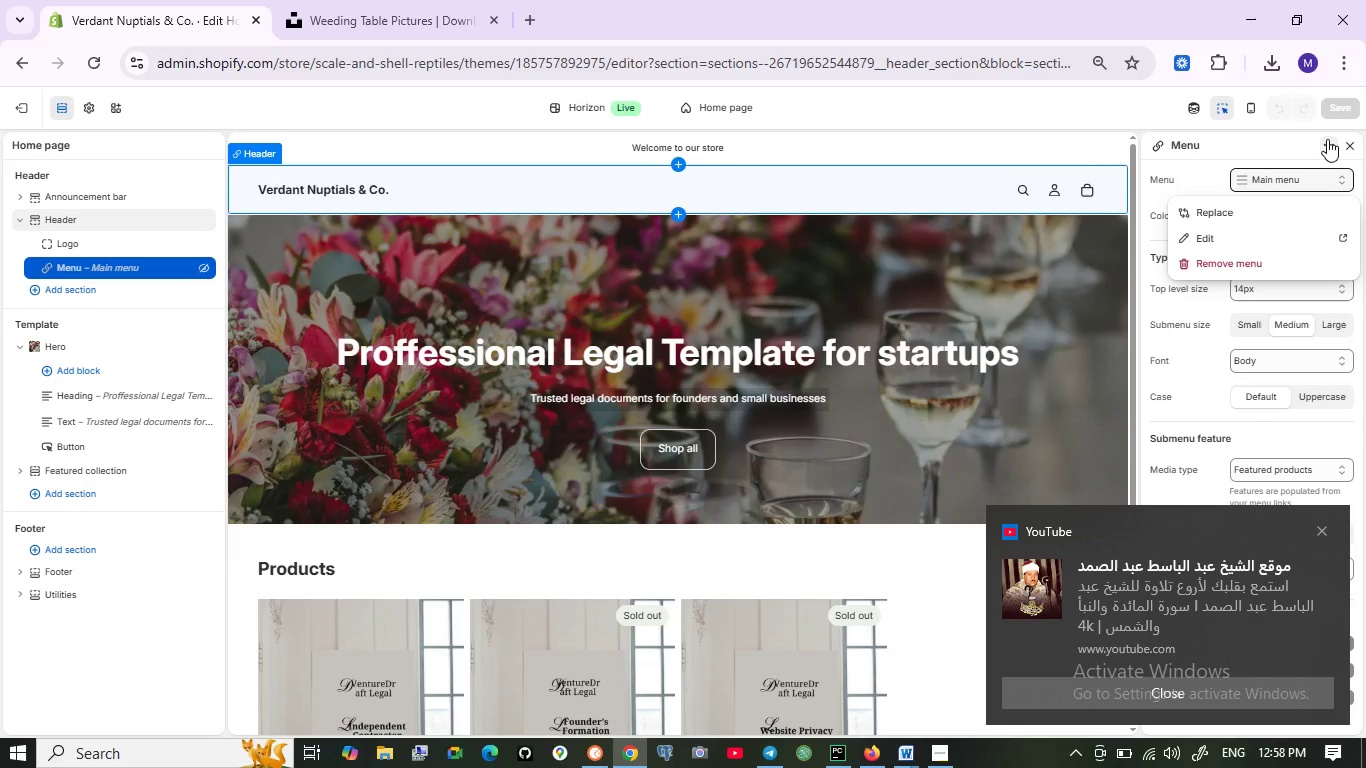 
wait(6.33)
 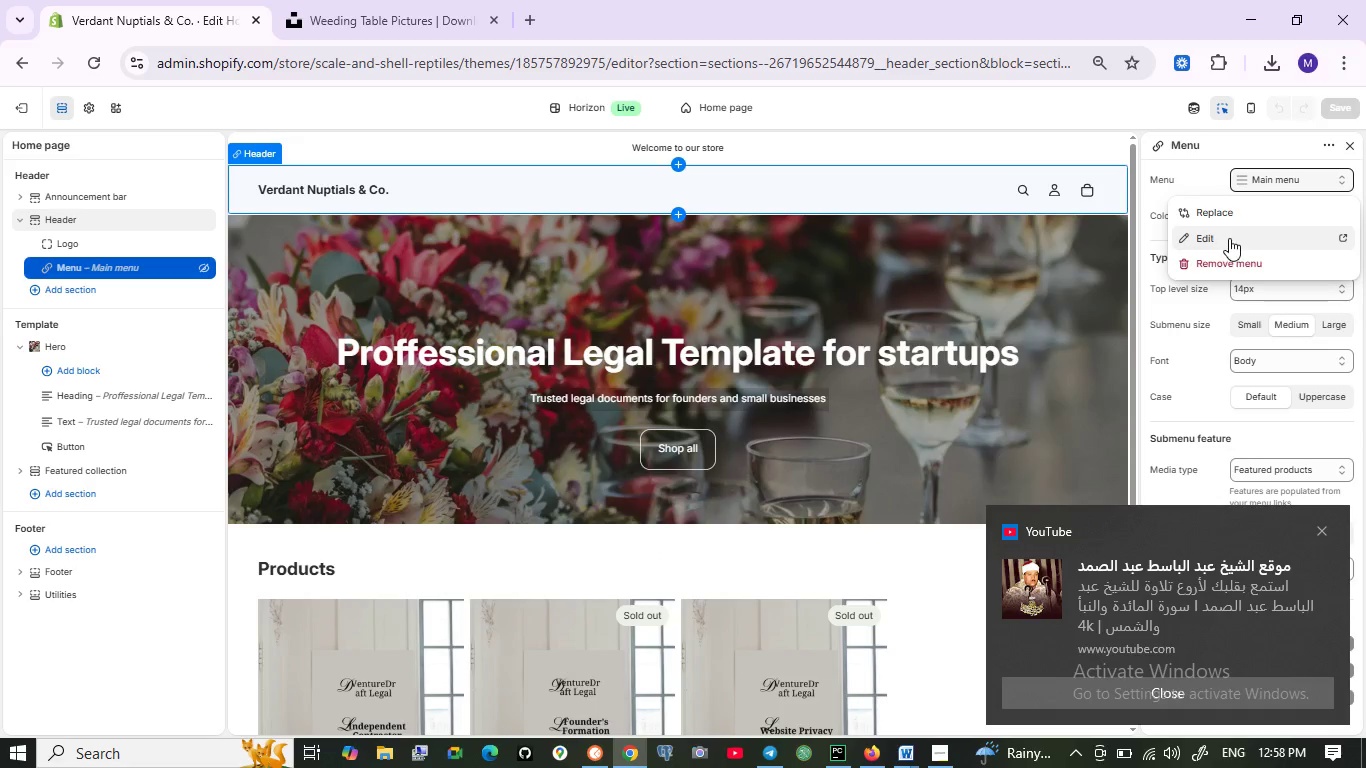 
double_click([1326, 139])
 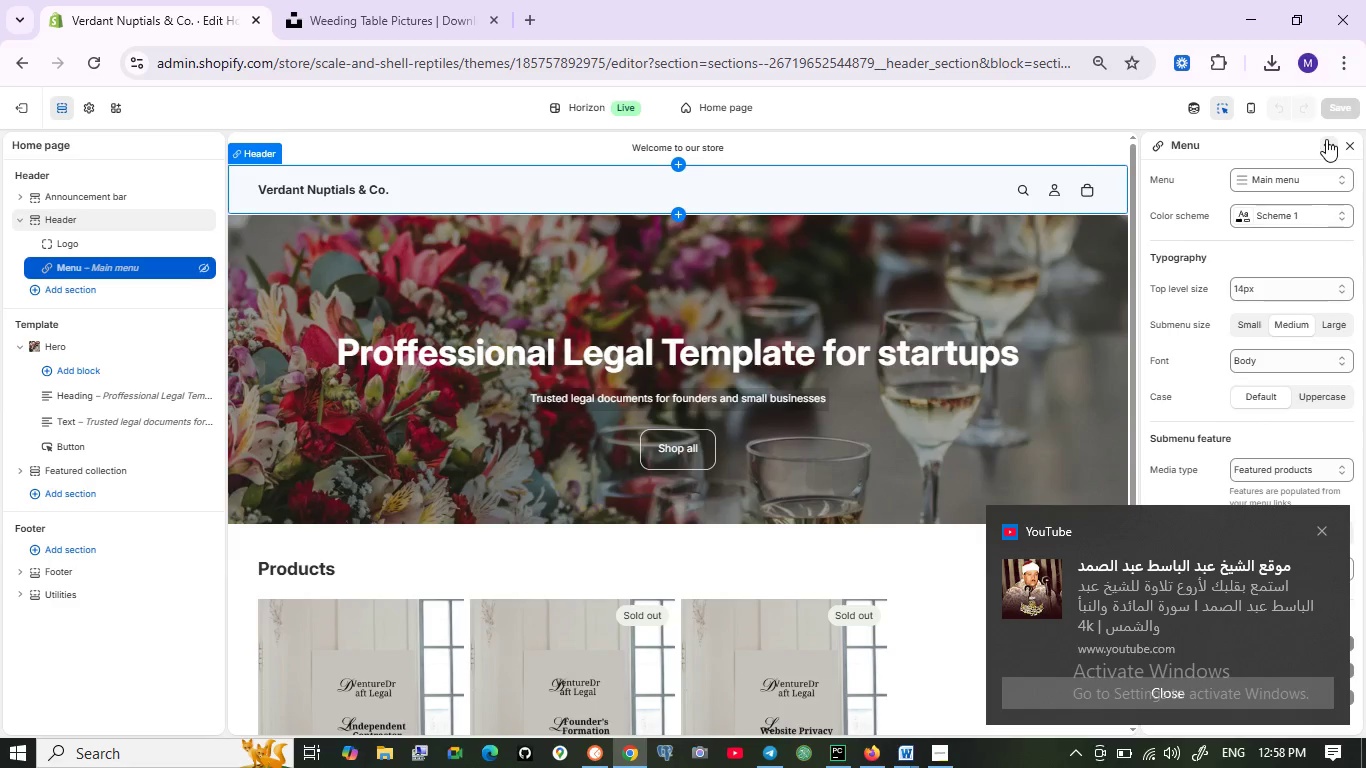 
left_click([1326, 139])
 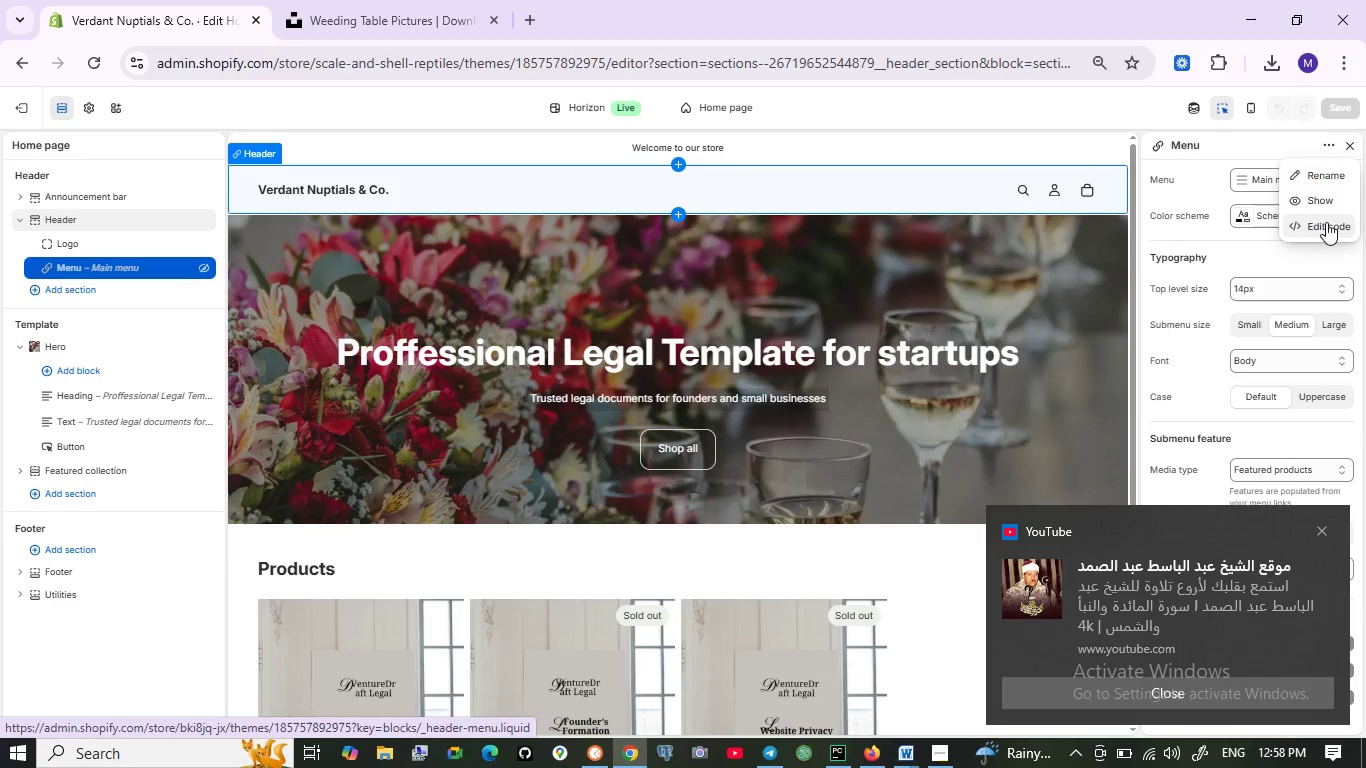 
left_click([1326, 222])
 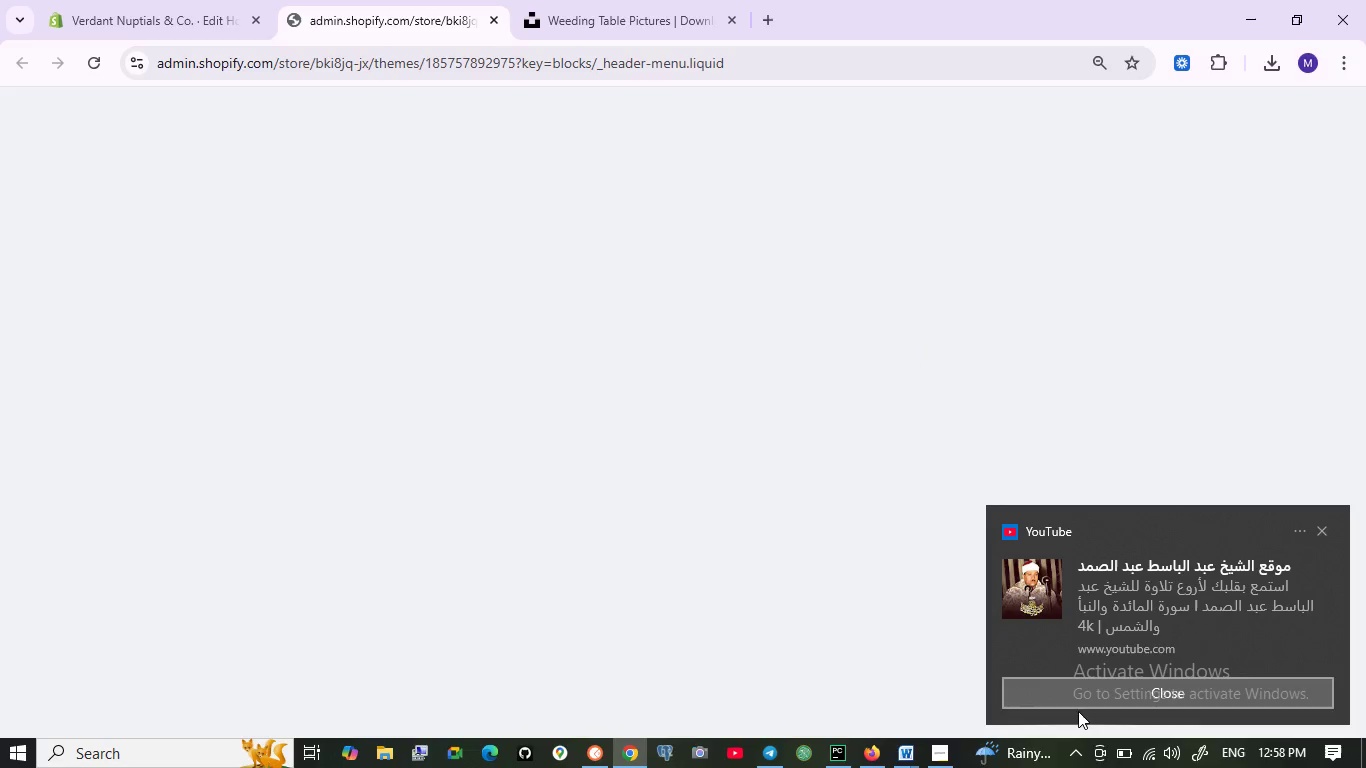 
left_click([1091, 694])
 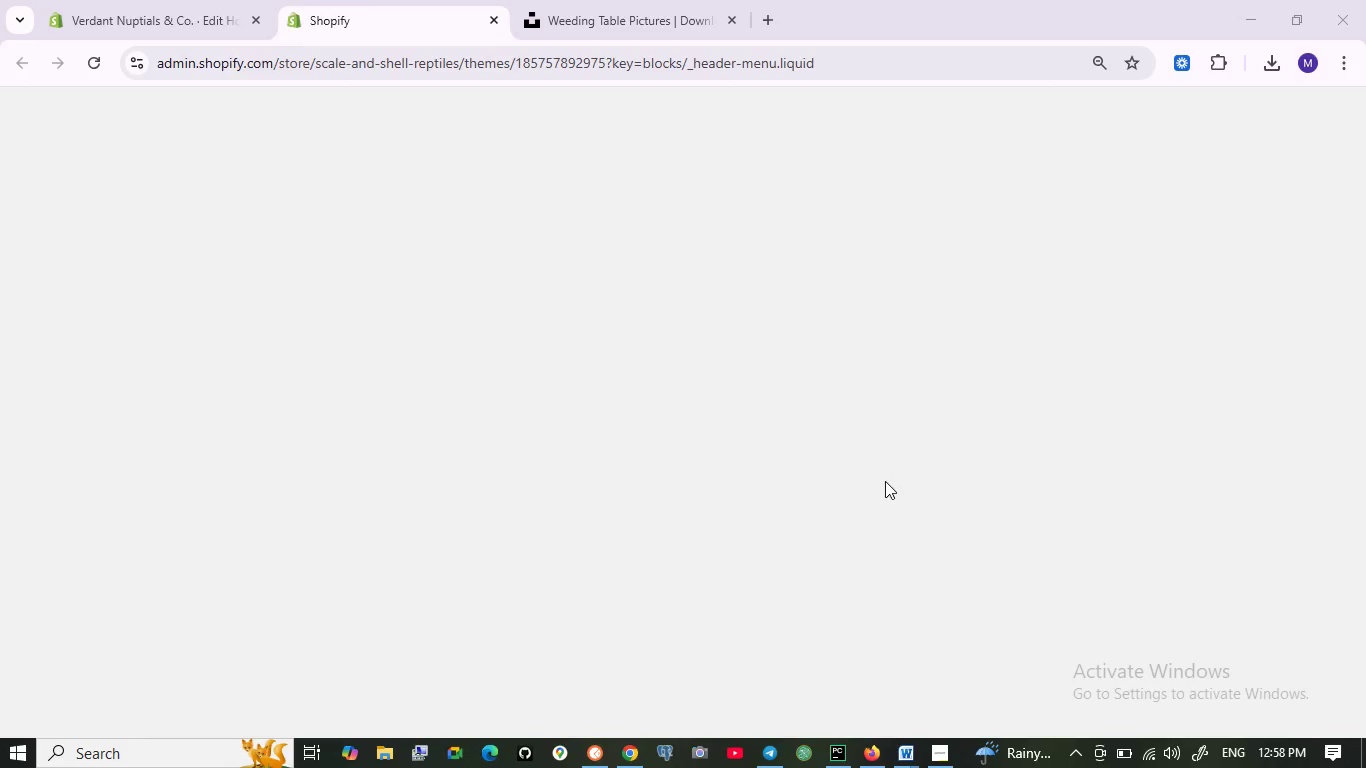 
key(Unknown)
 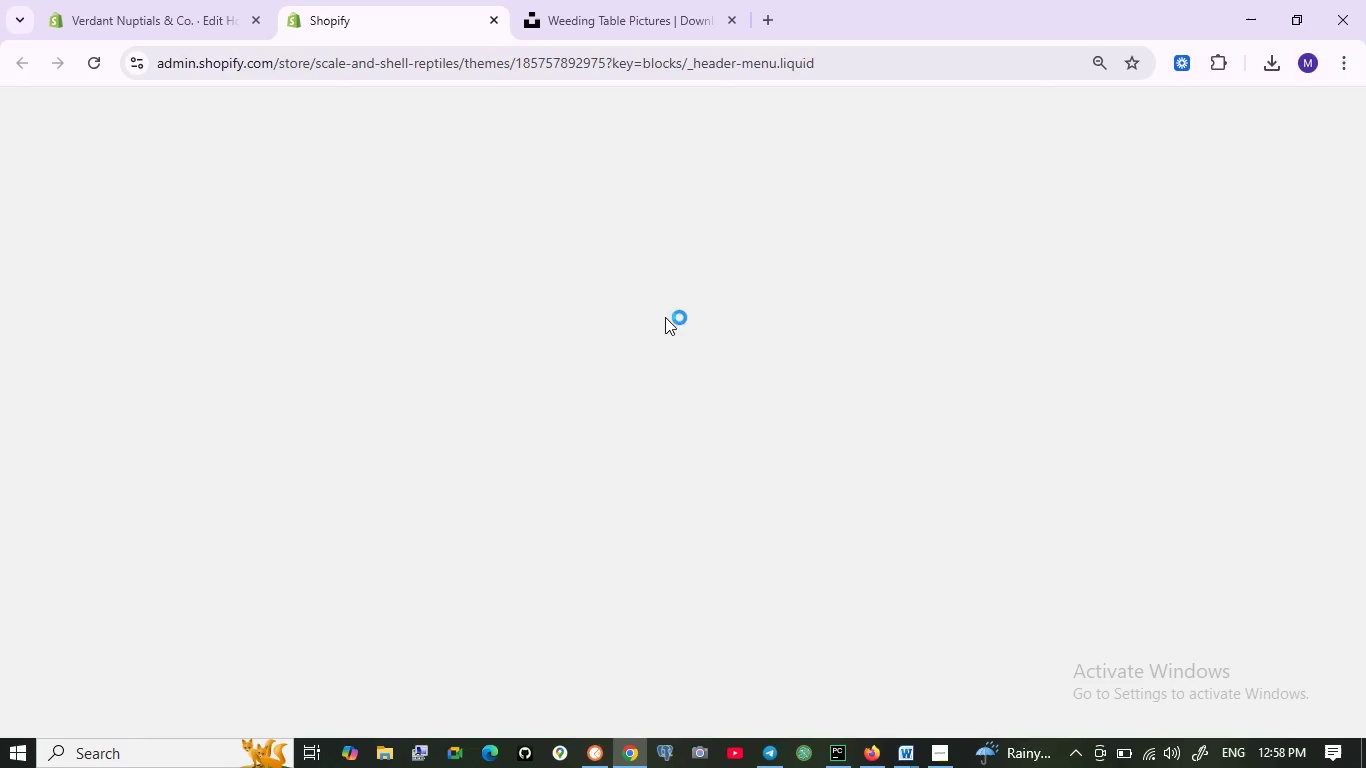 
mouse_move([473, 257])
 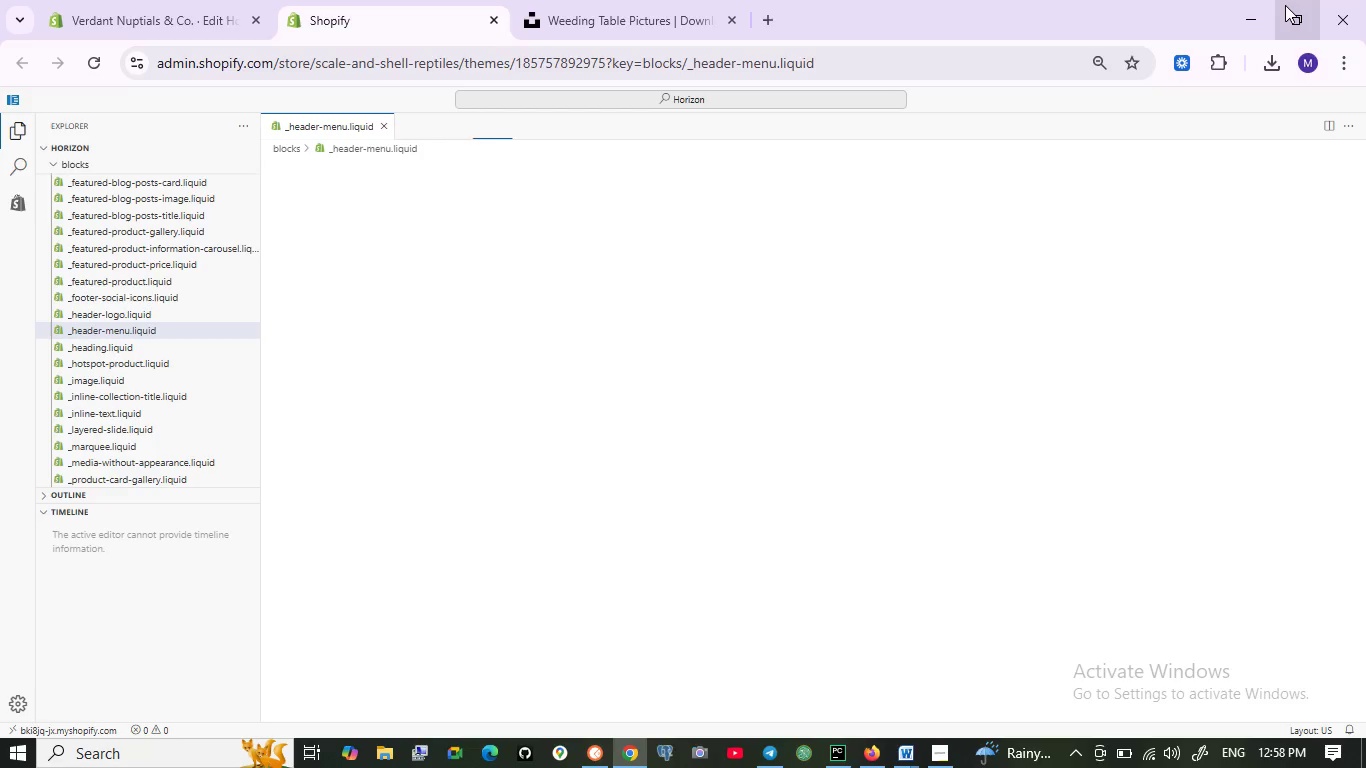 
wait(19.58)
 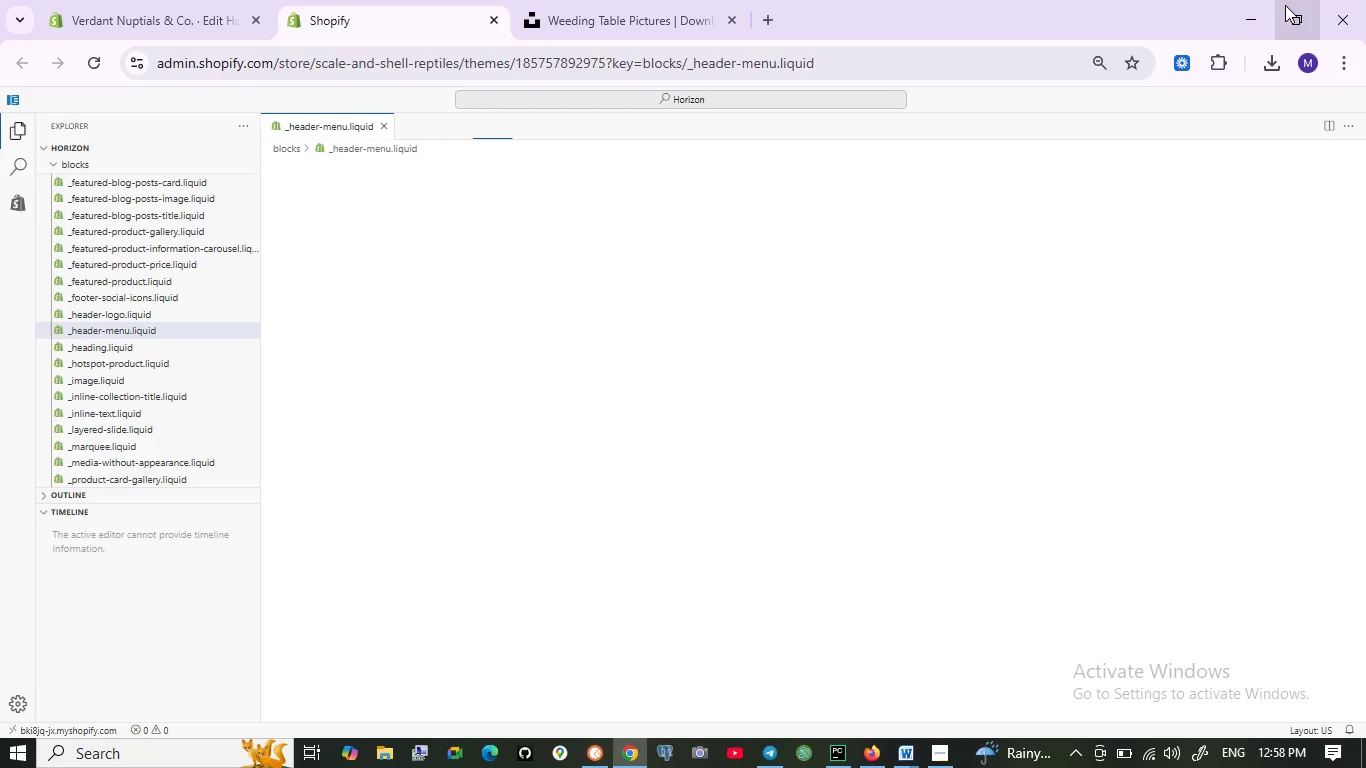 
left_click([382, 126])
 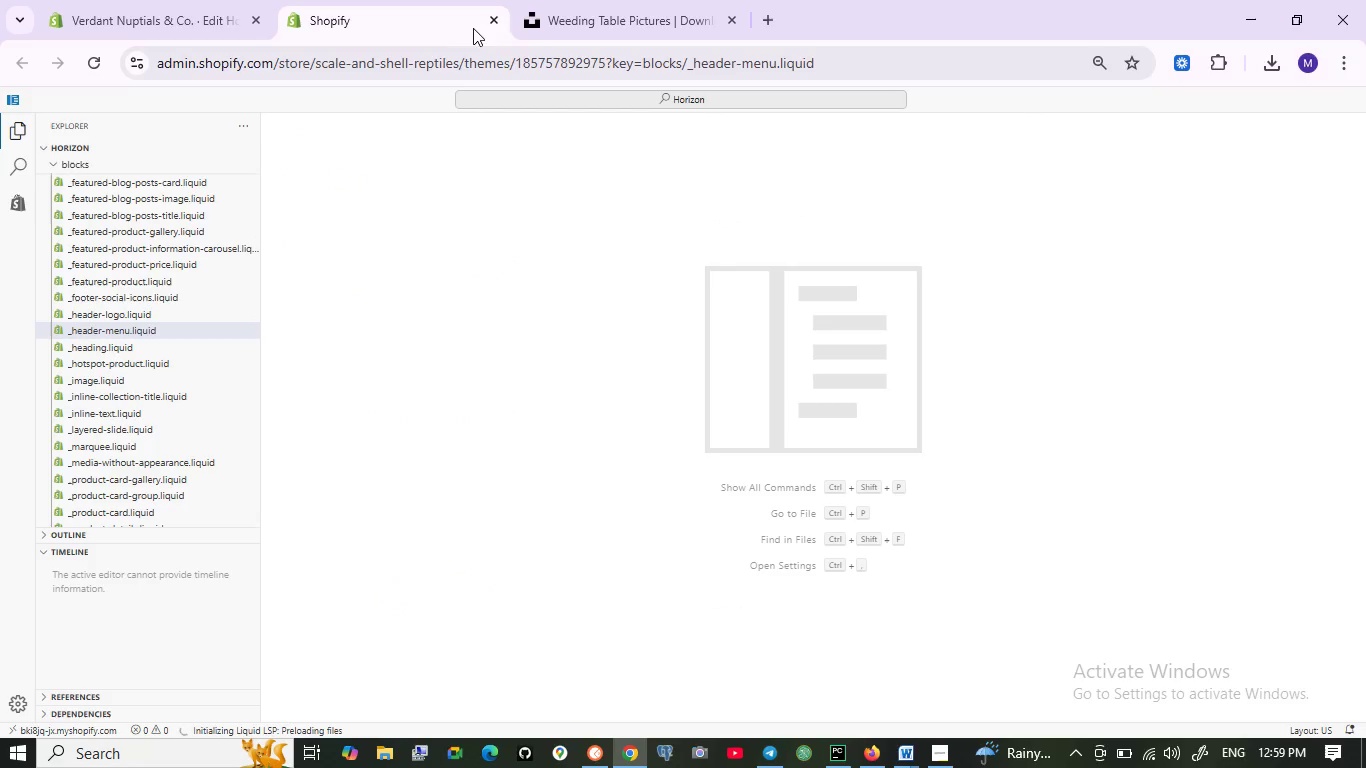 
left_click([494, 25])
 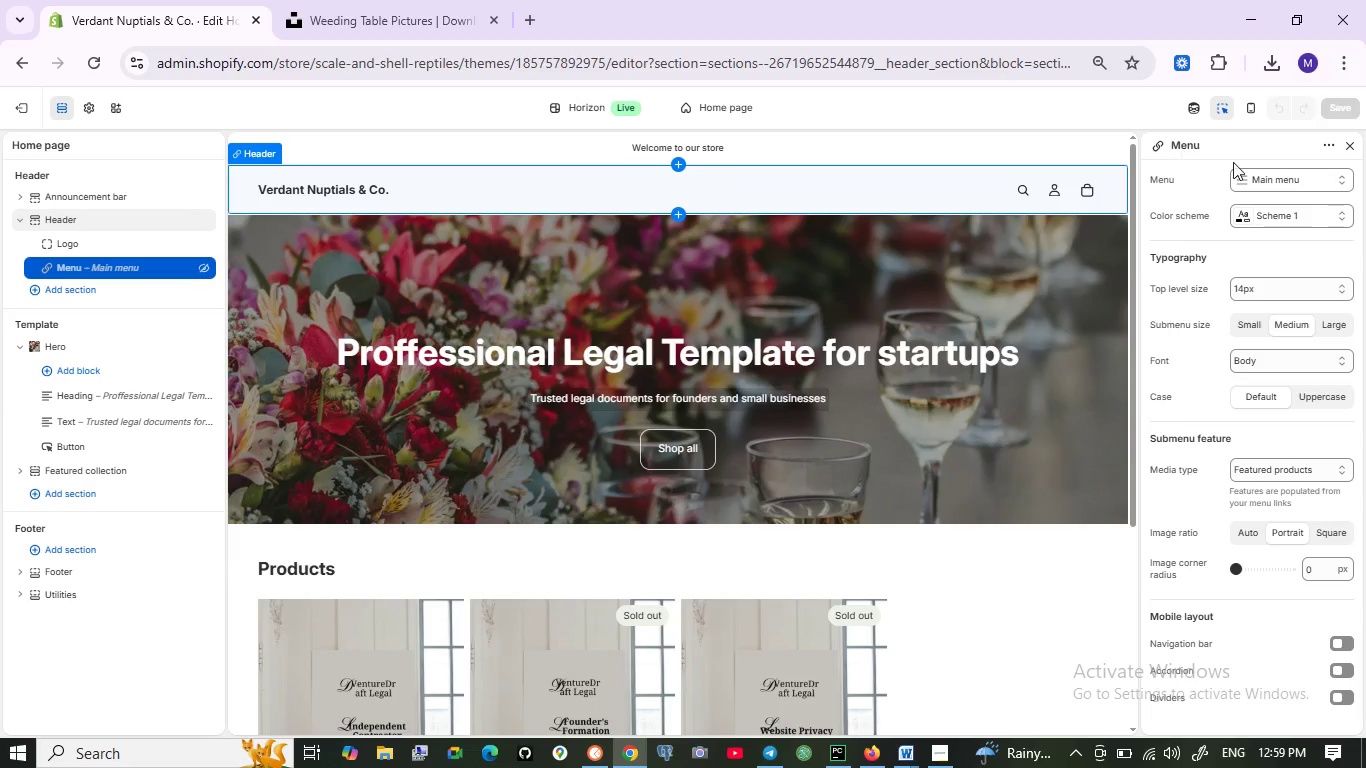 
left_click([1245, 173])
 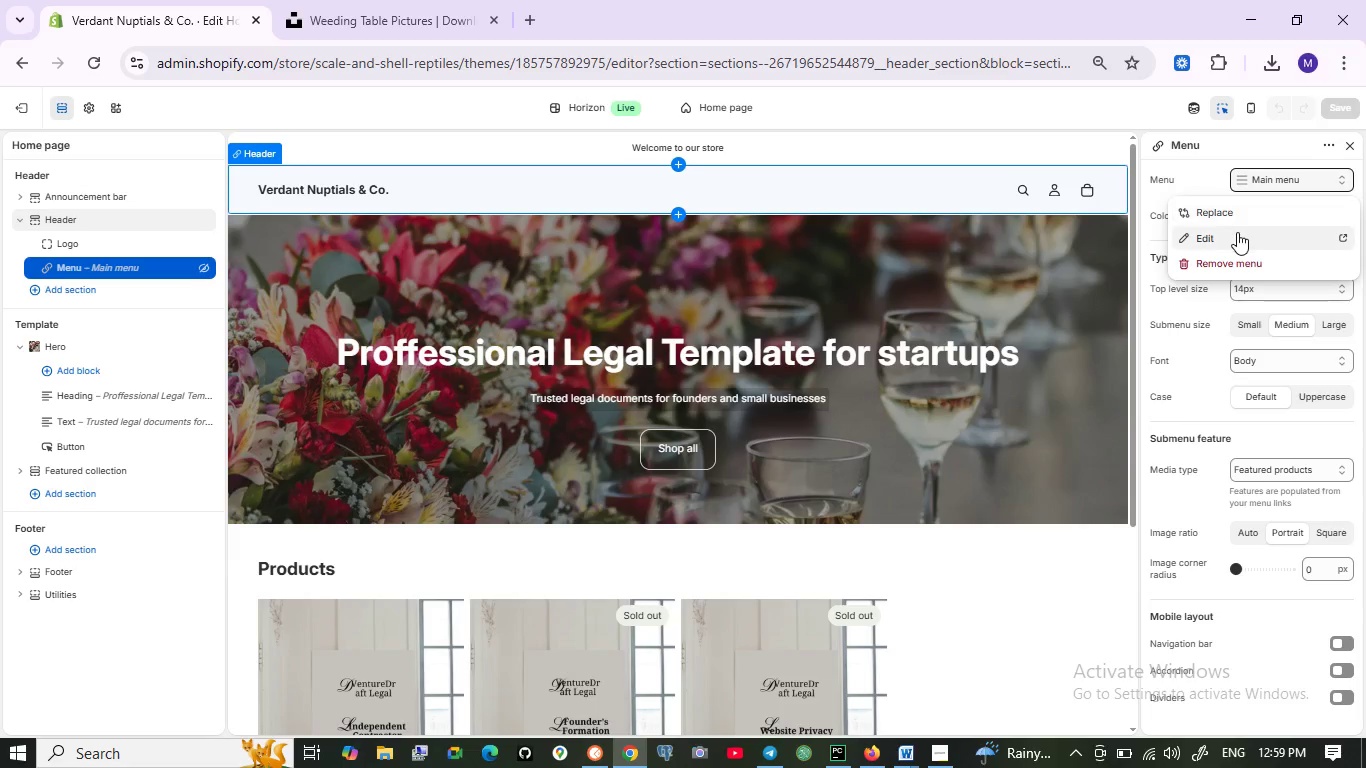 
left_click([1236, 233])
 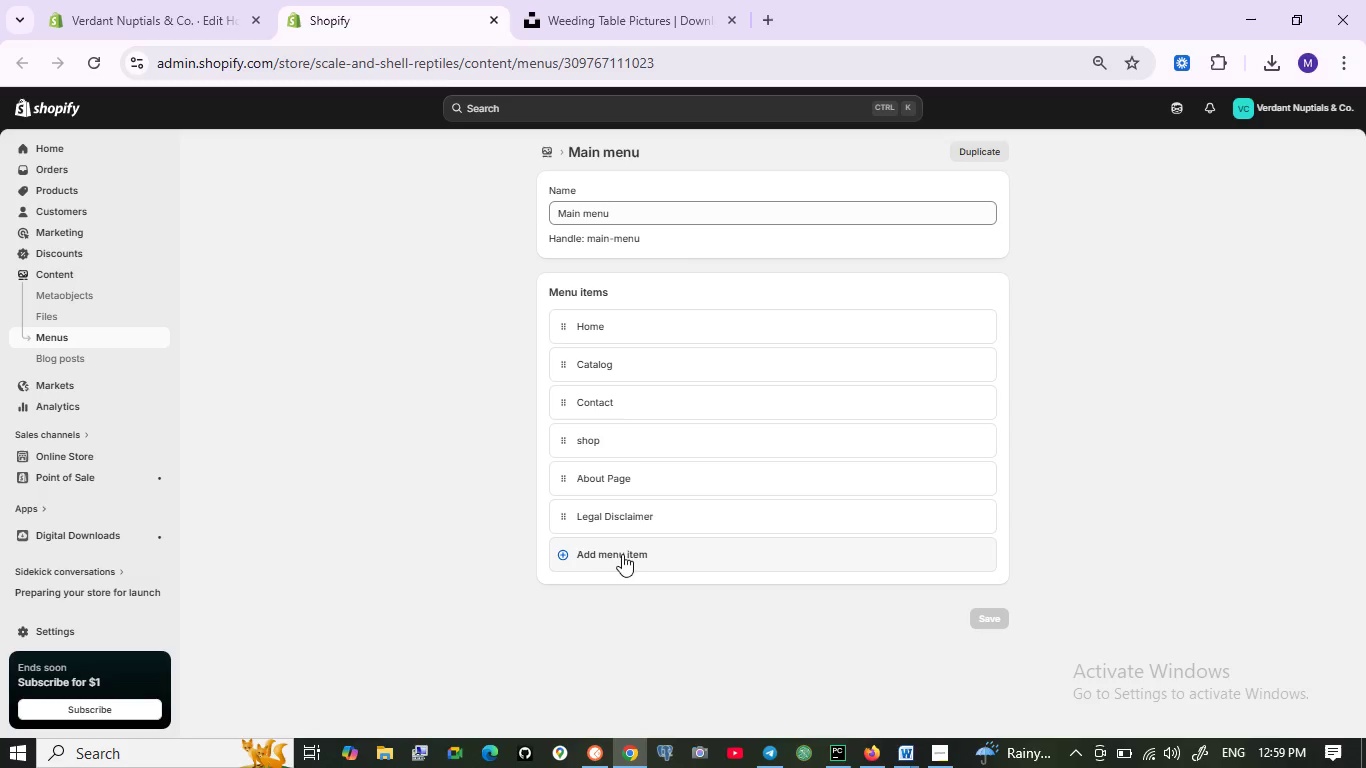 
wait(15.56)
 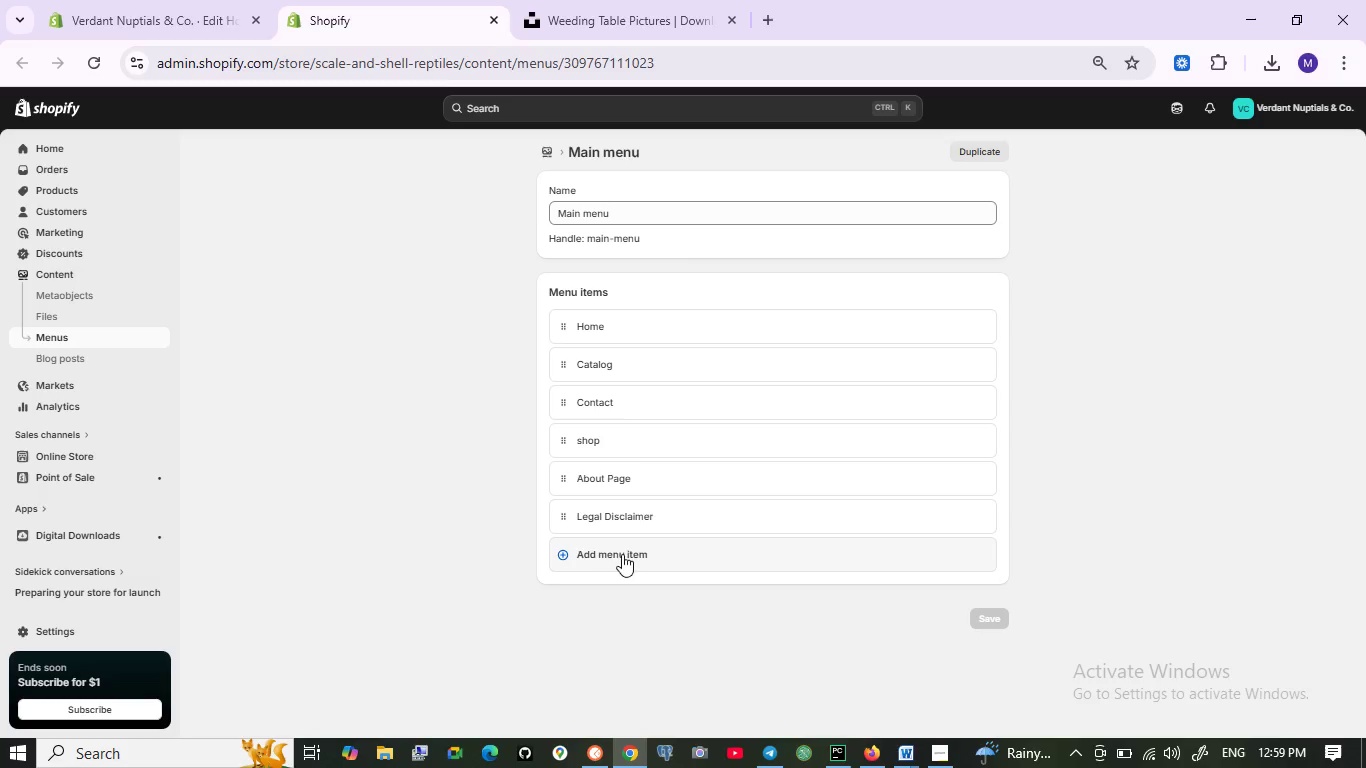 
left_click([978, 518])
 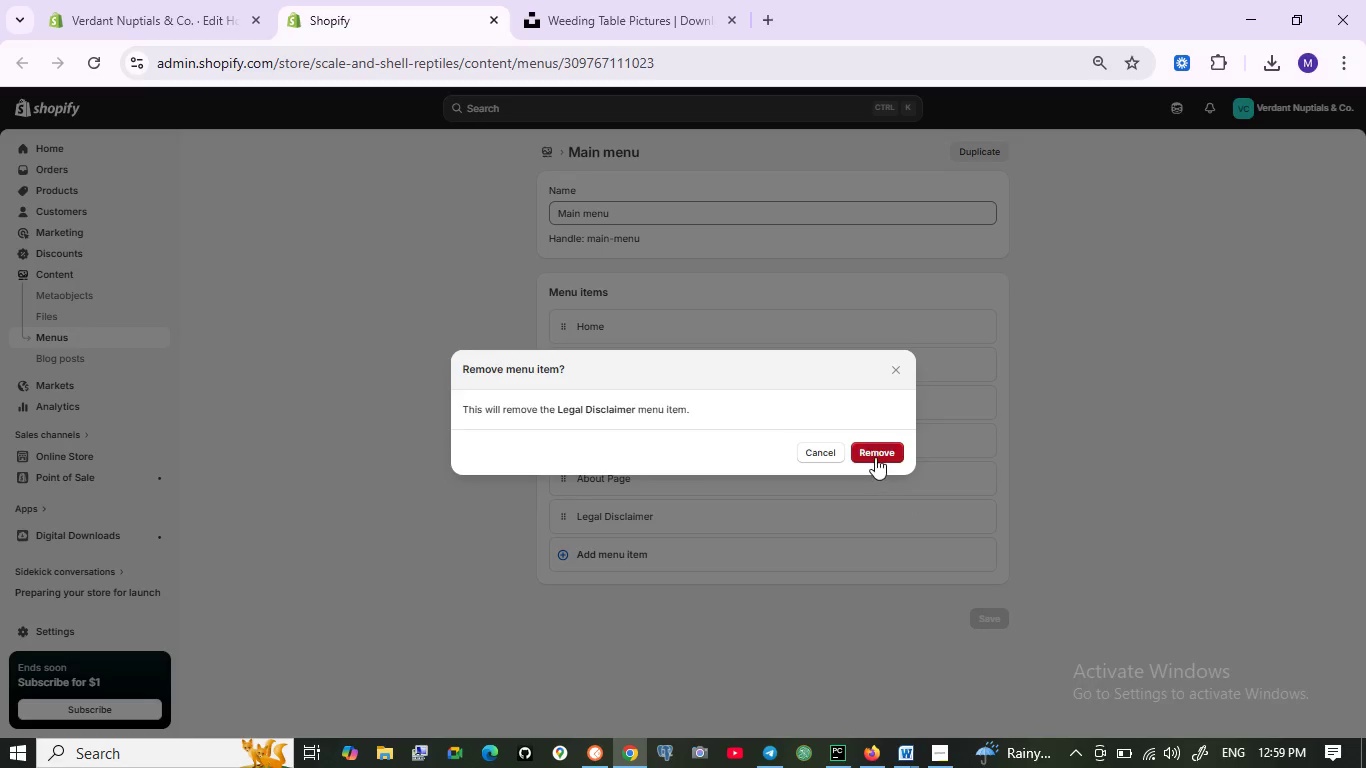 
left_click([874, 451])
 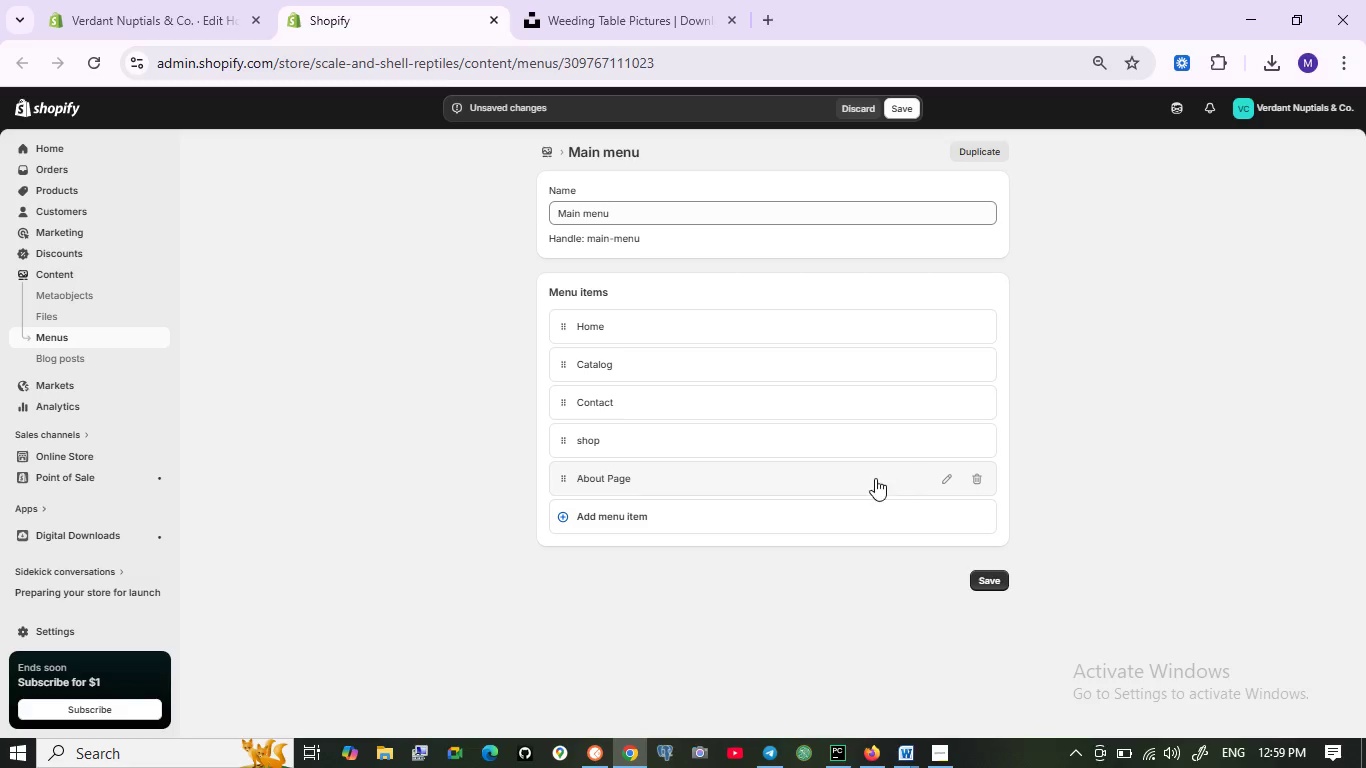 
left_click([943, 476])
 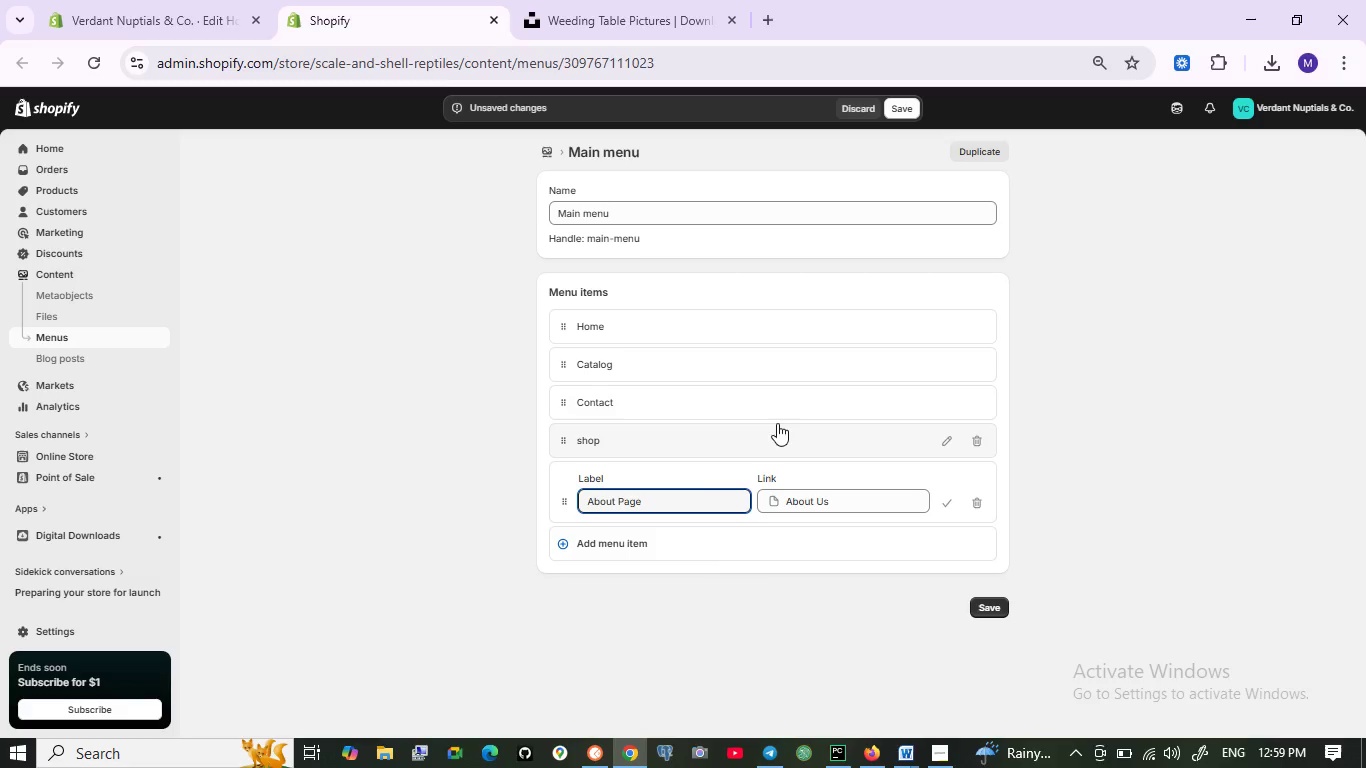 
wait(5.74)
 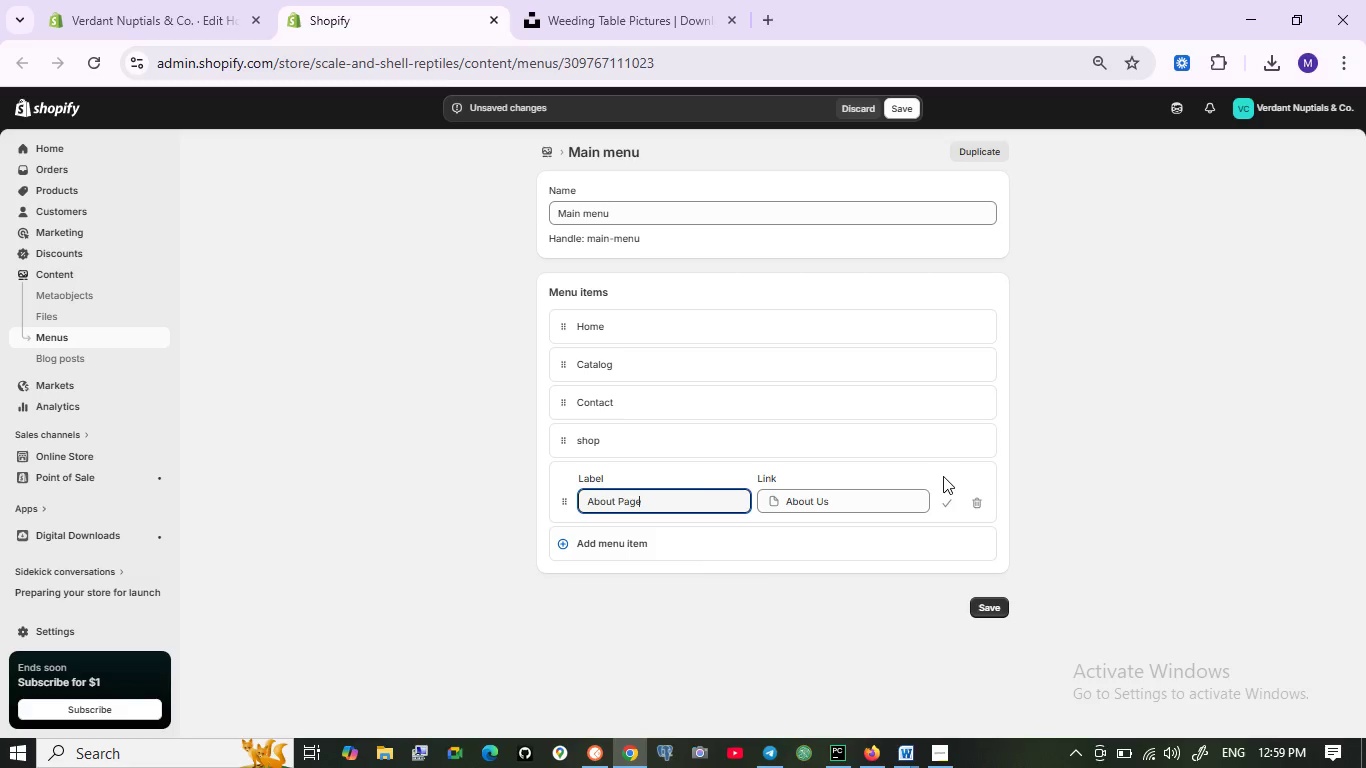 
left_click([744, 438])
 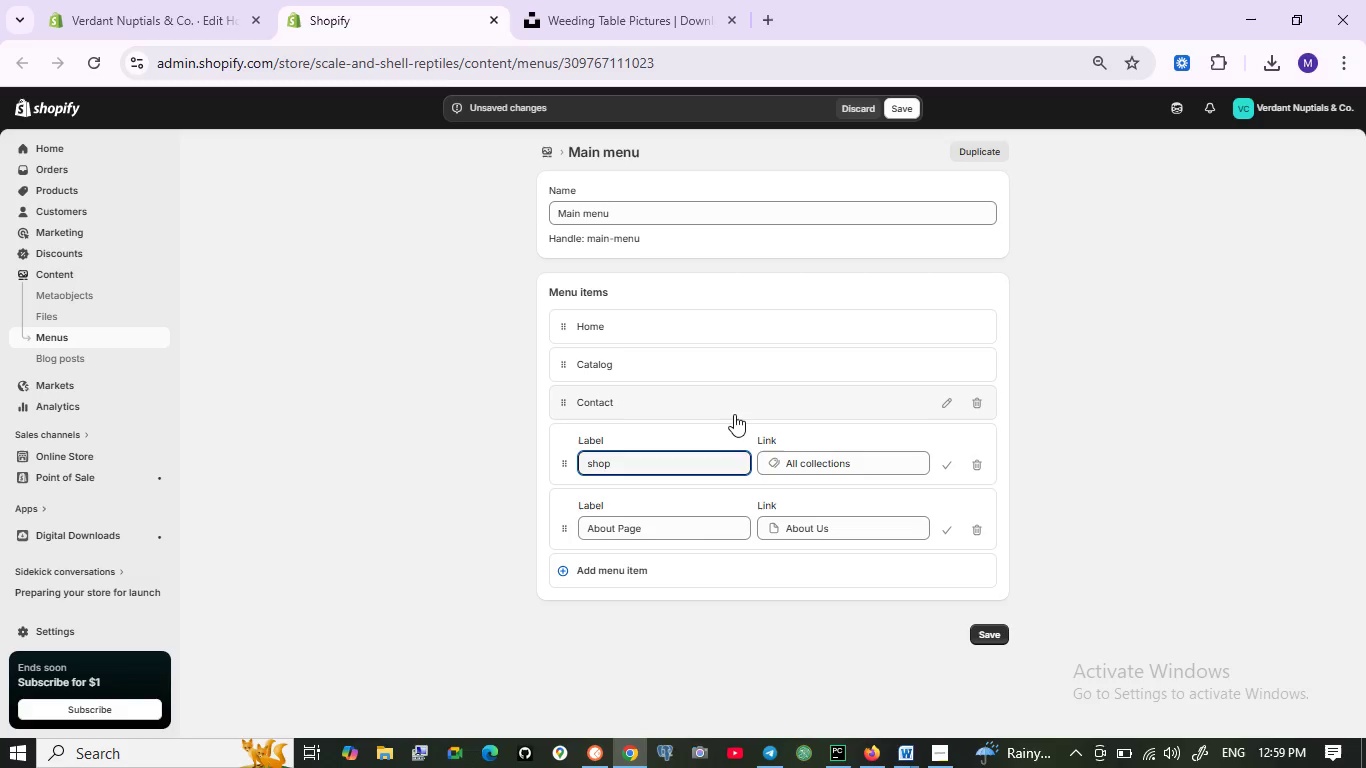 
left_click([733, 403])
 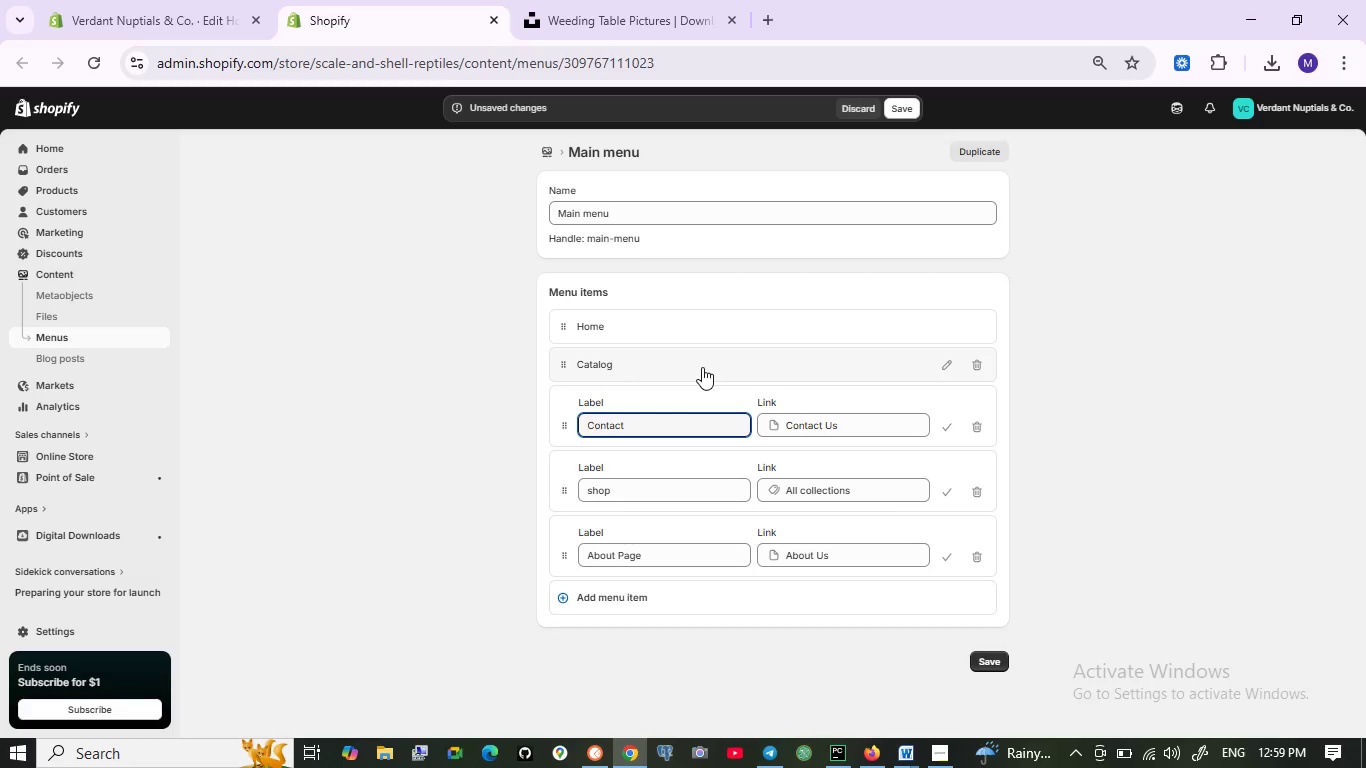 
wait(5.36)
 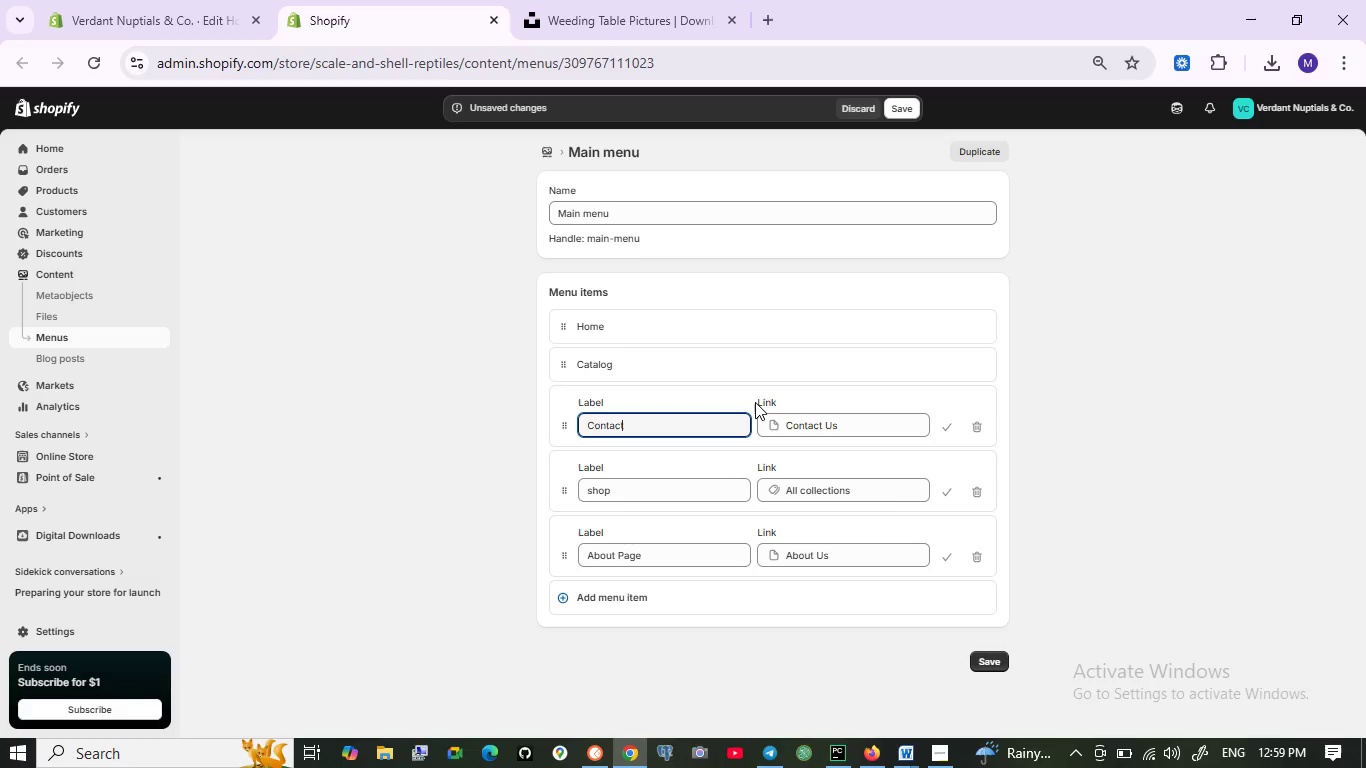 
left_click([704, 333])
 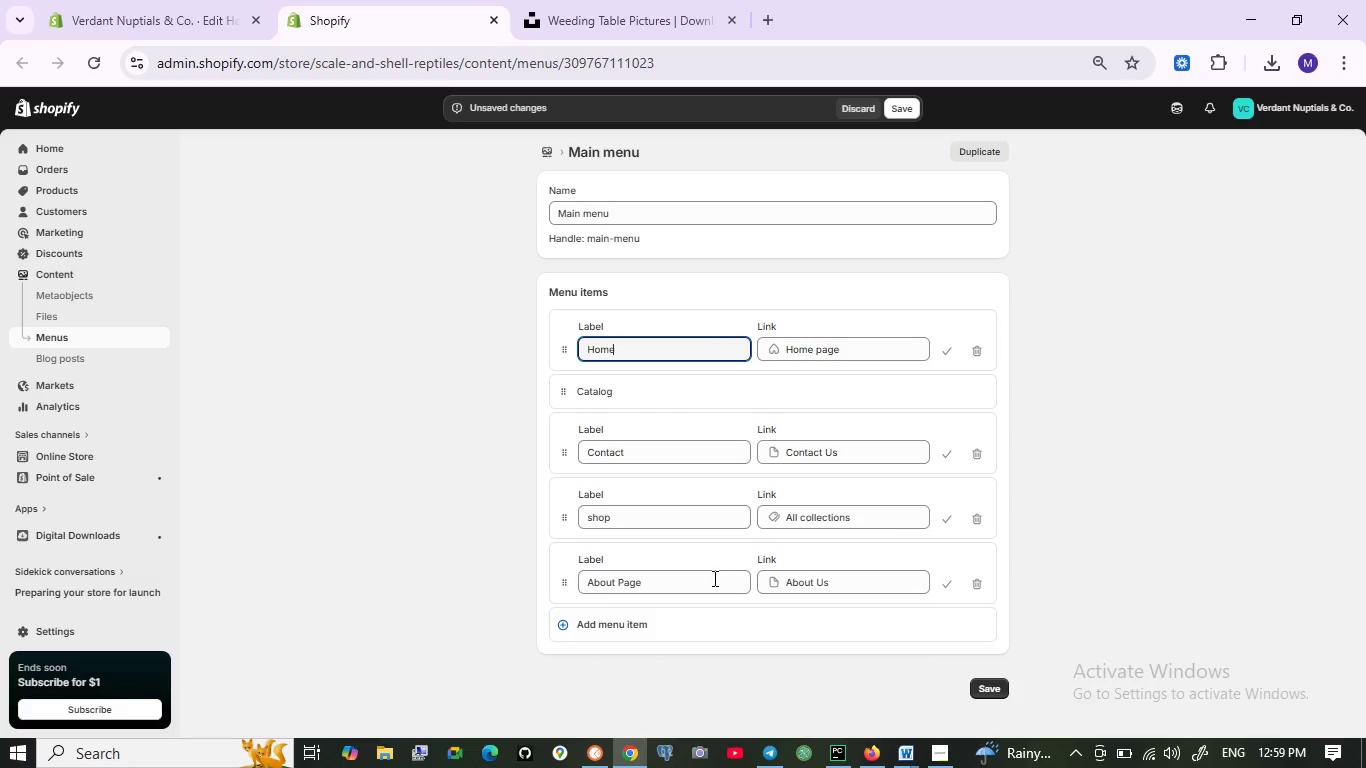 
left_click([629, 628])
 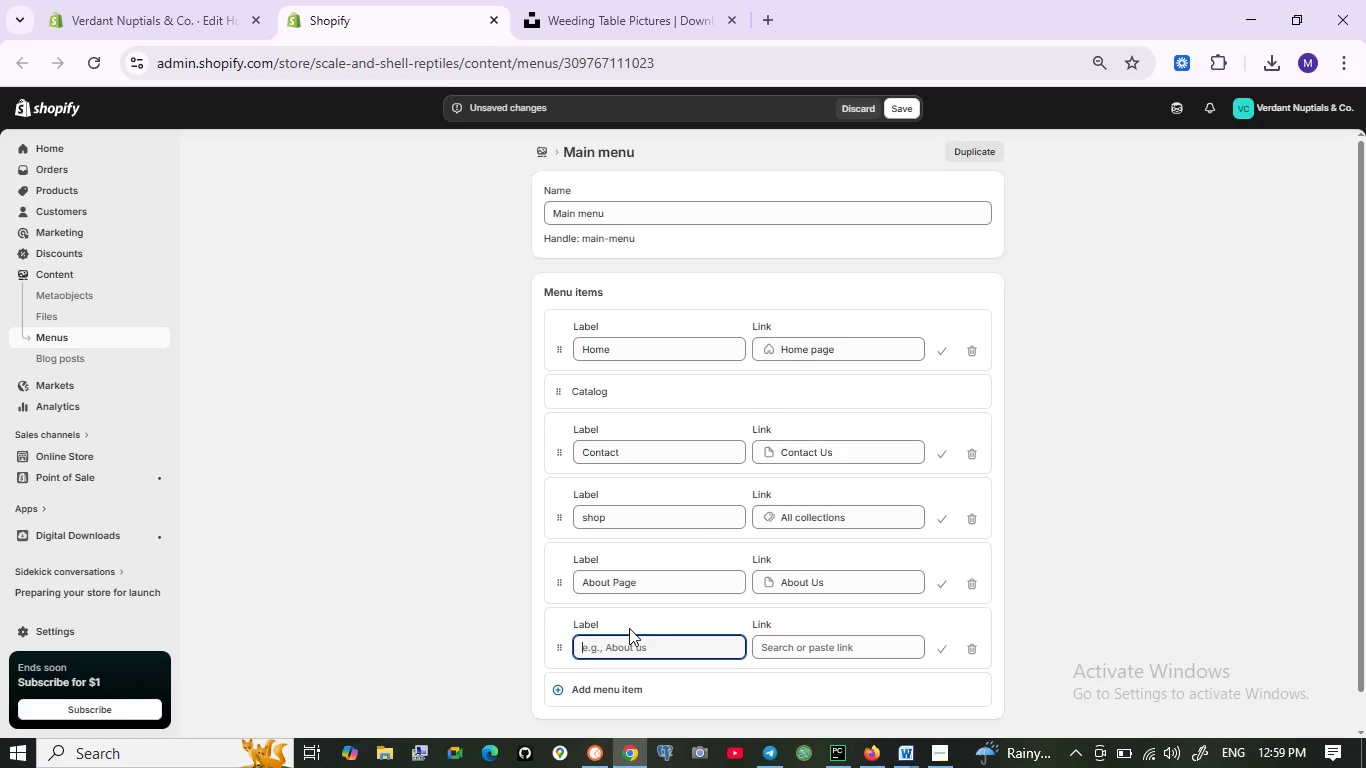 
wait(11.97)
 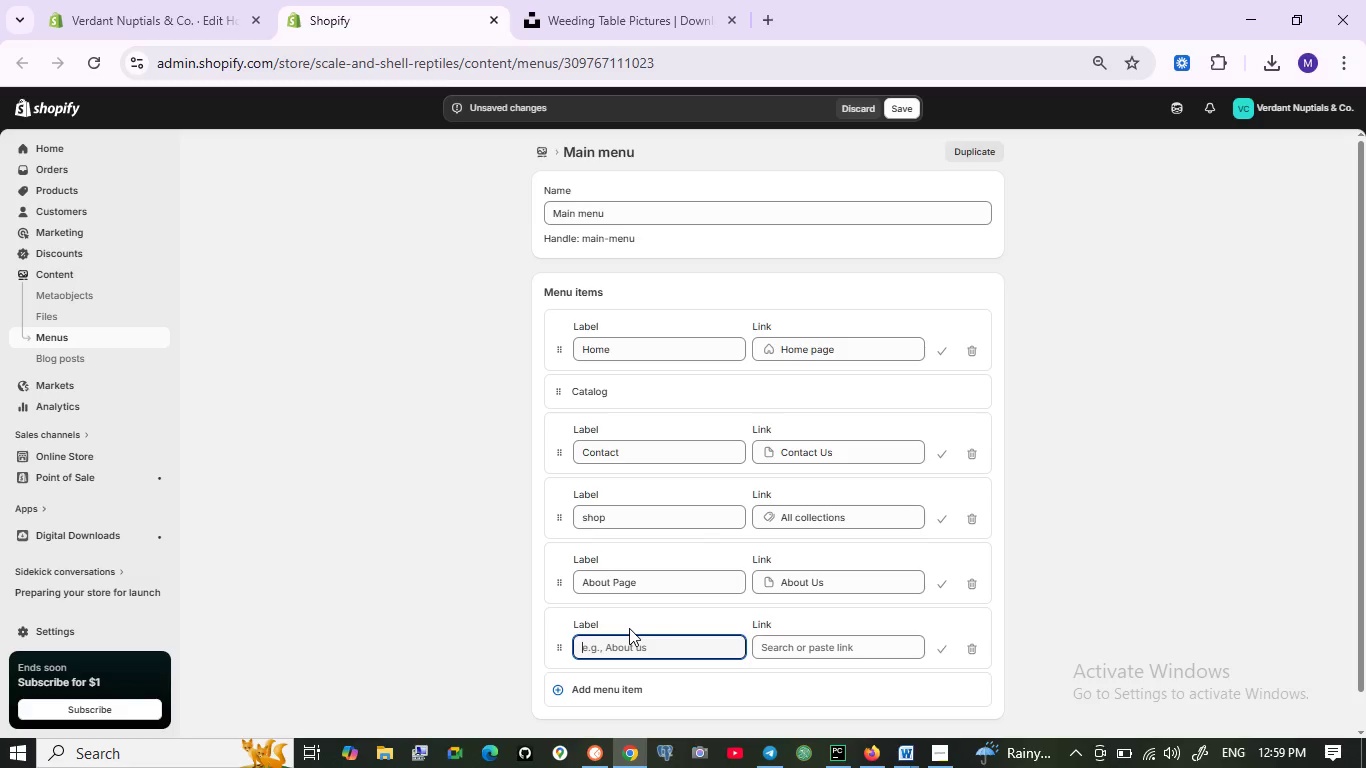 
type(HOw it works)
 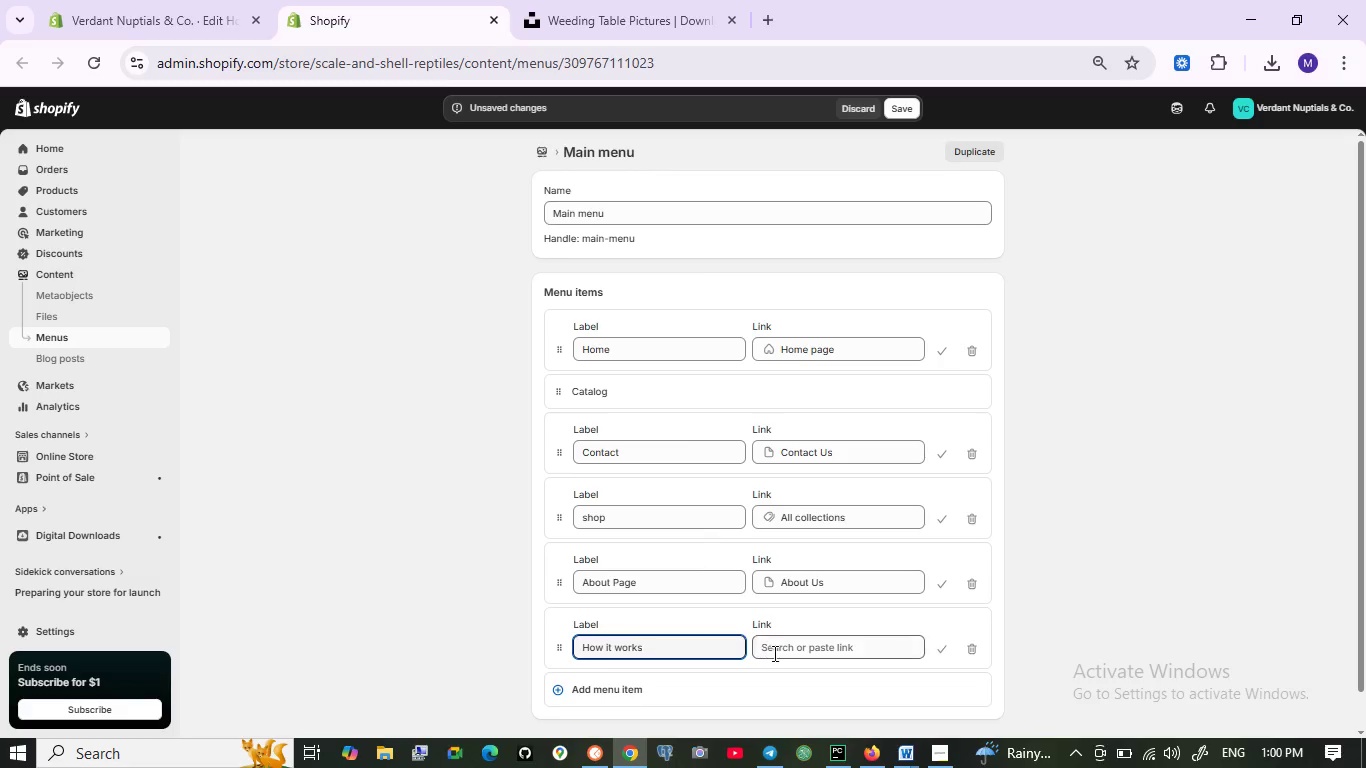 
left_click([789, 650])
 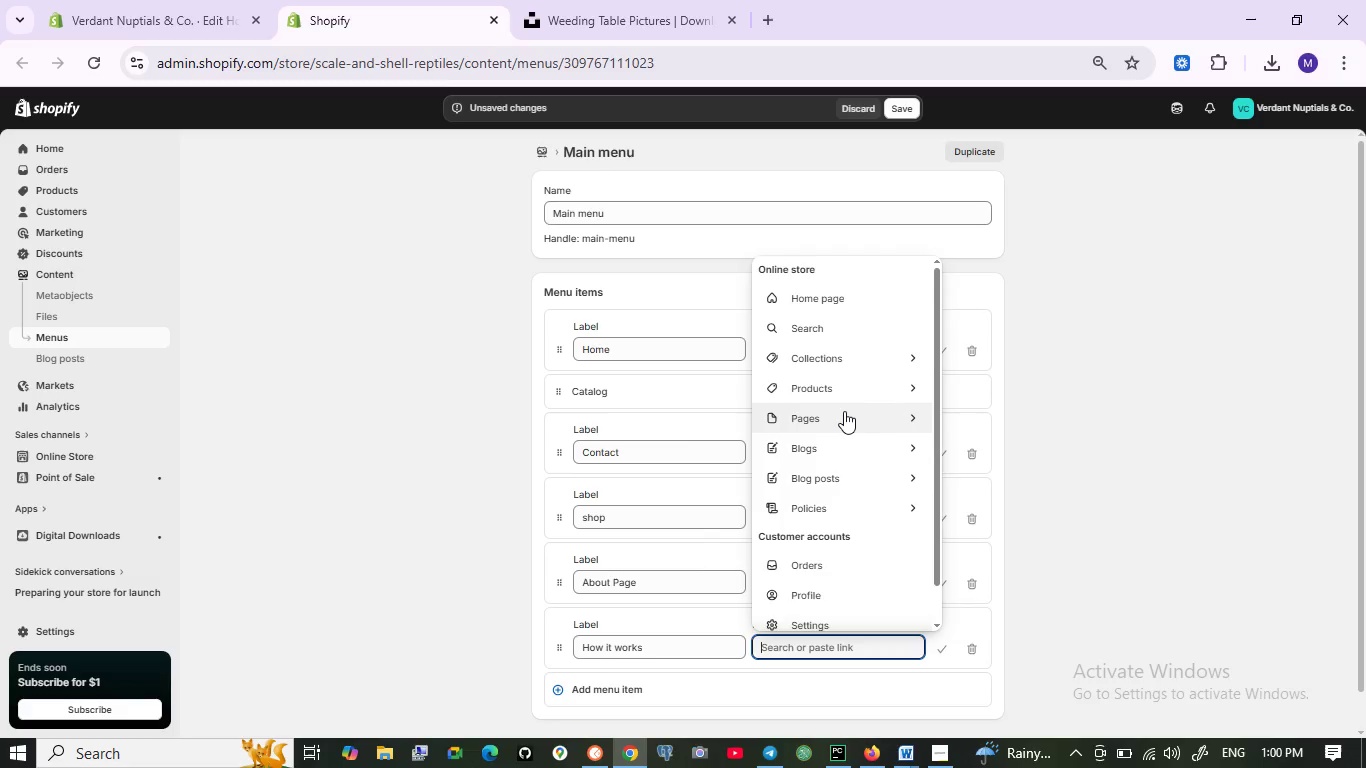 
wait(8.31)
 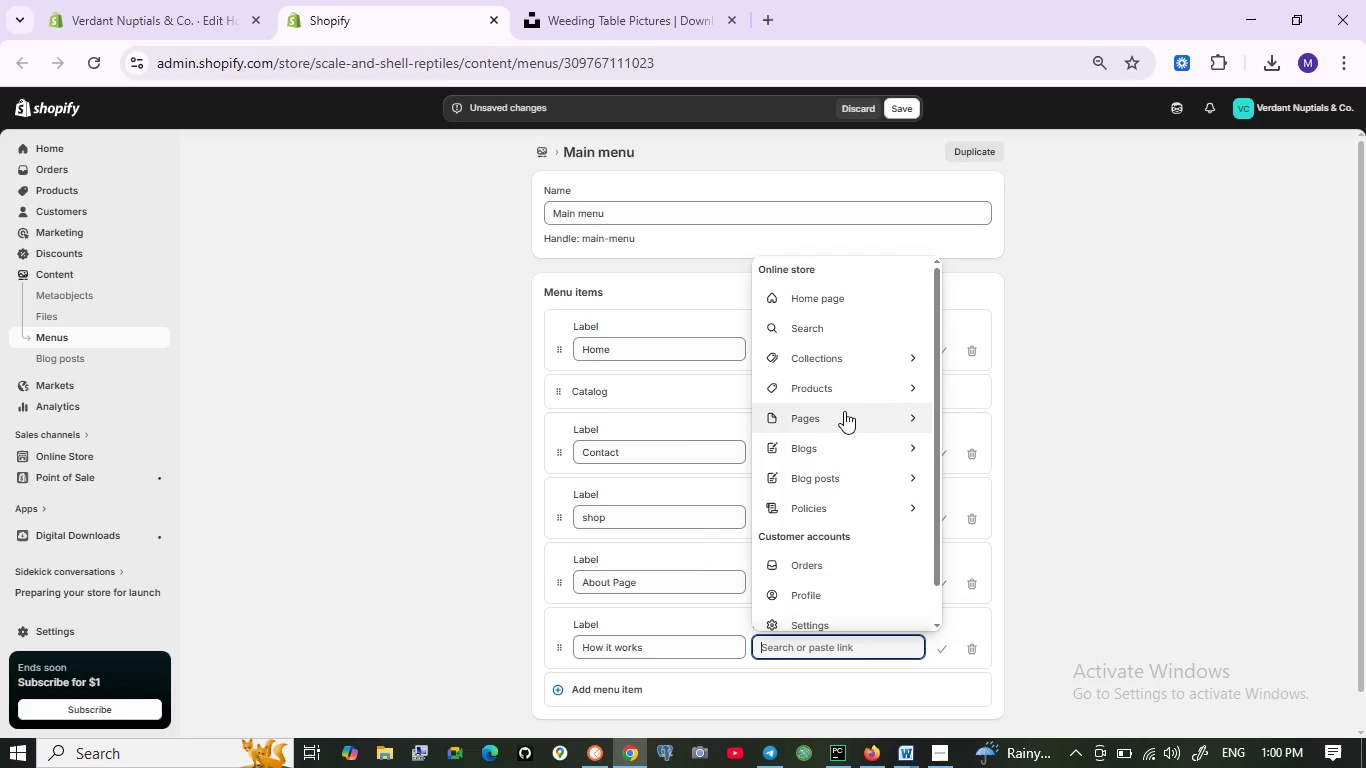 
left_click([844, 411])
 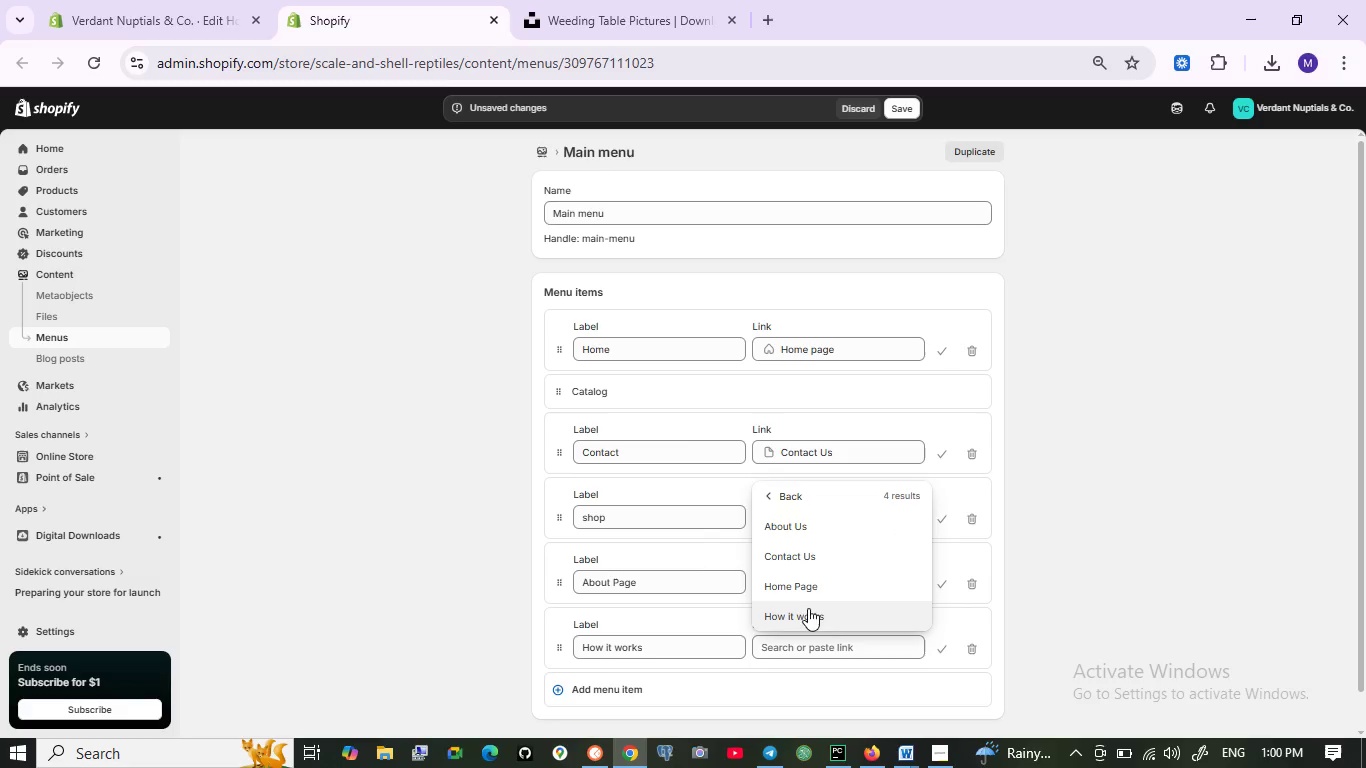 
left_click([812, 613])
 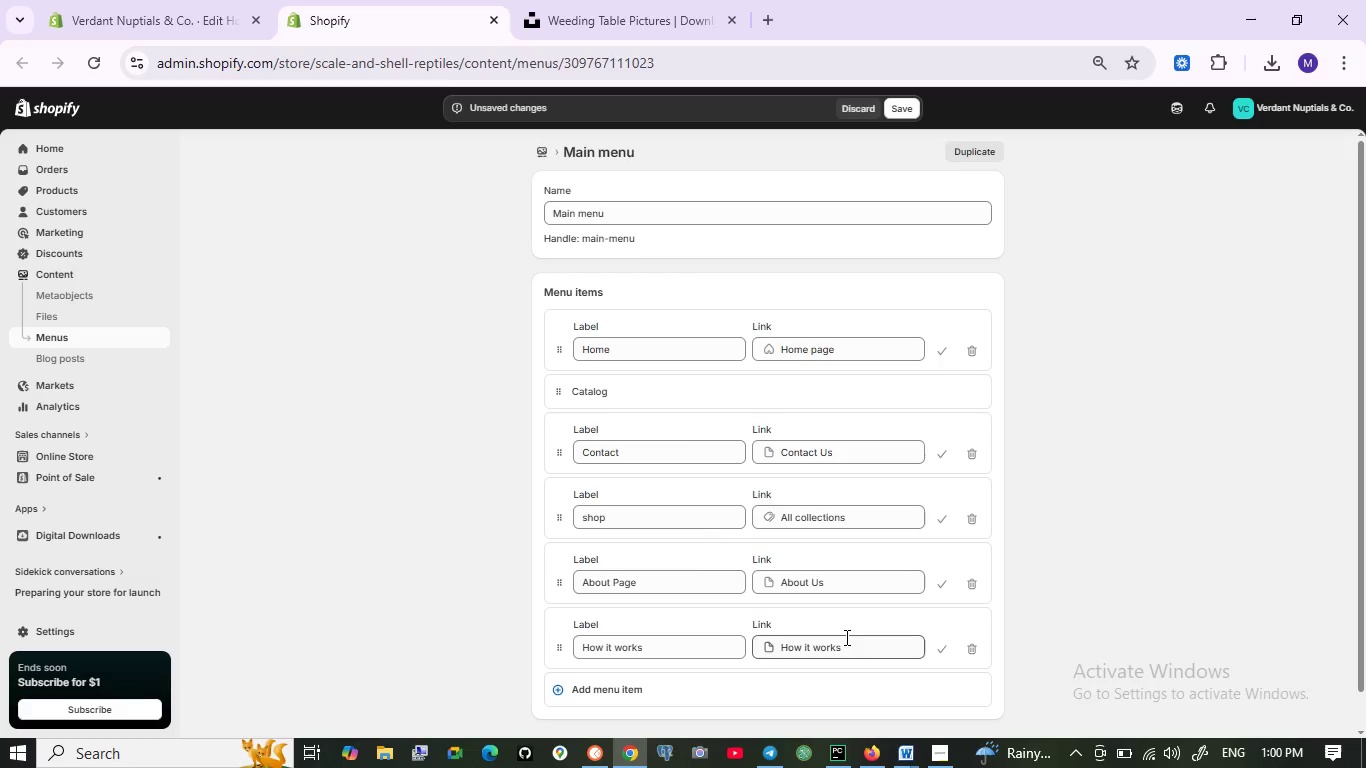 
scroll: coordinate [845, 637], scroll_direction: down, amount: 1.0
 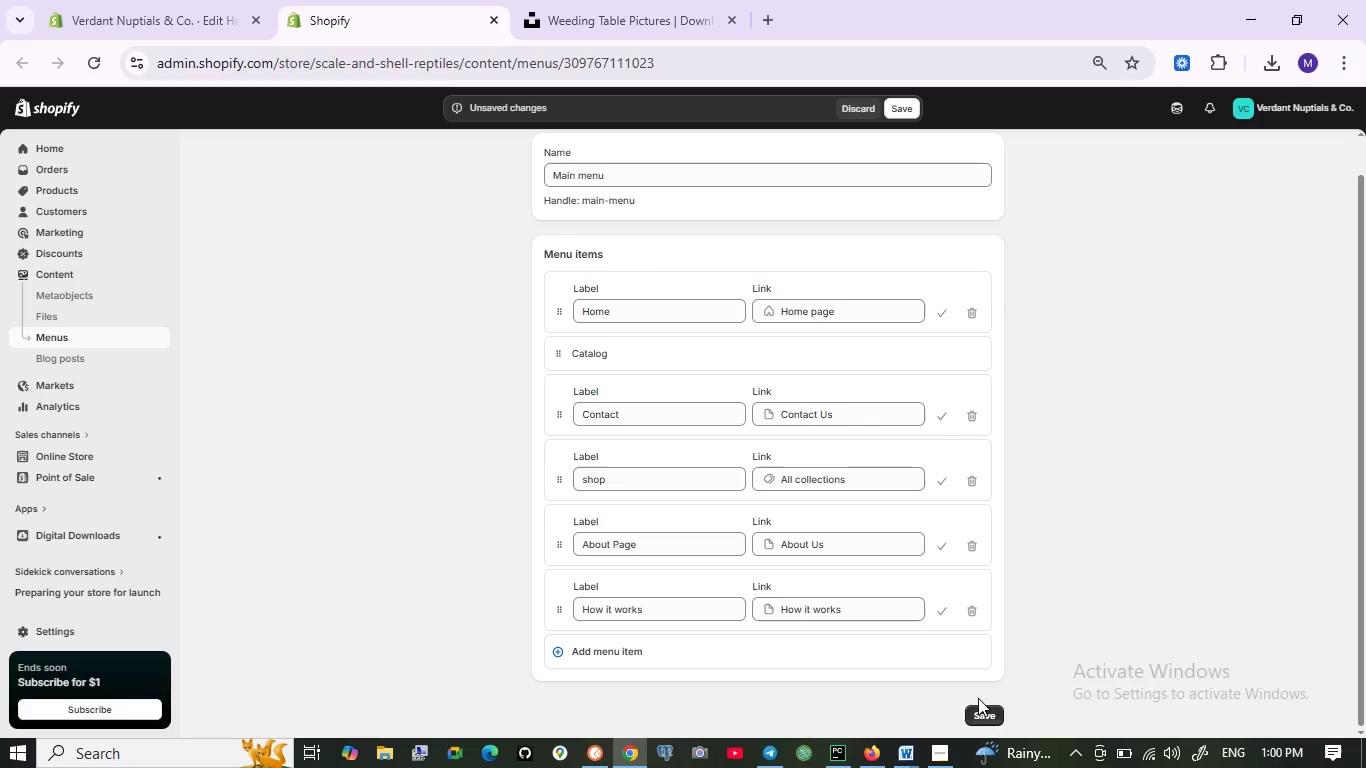 
left_click([983, 710])
 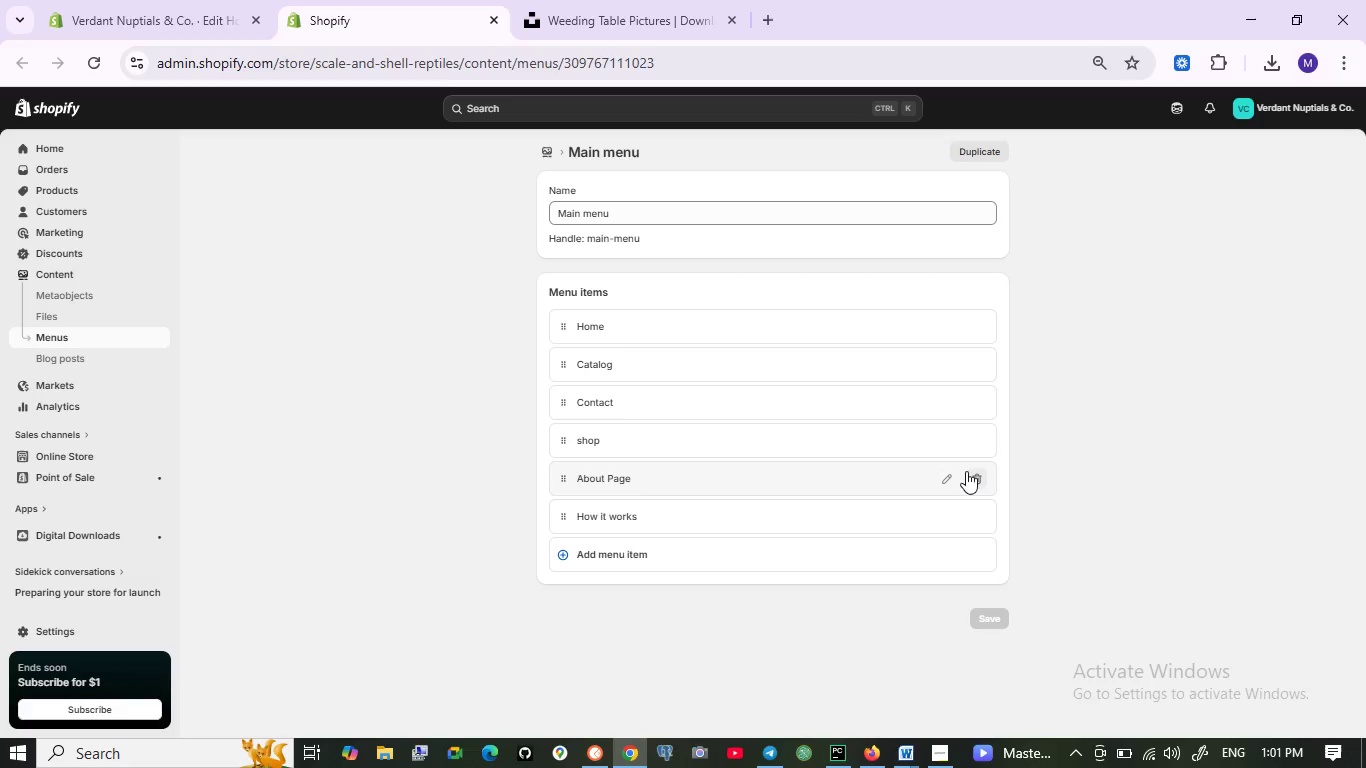 
wait(37.05)
 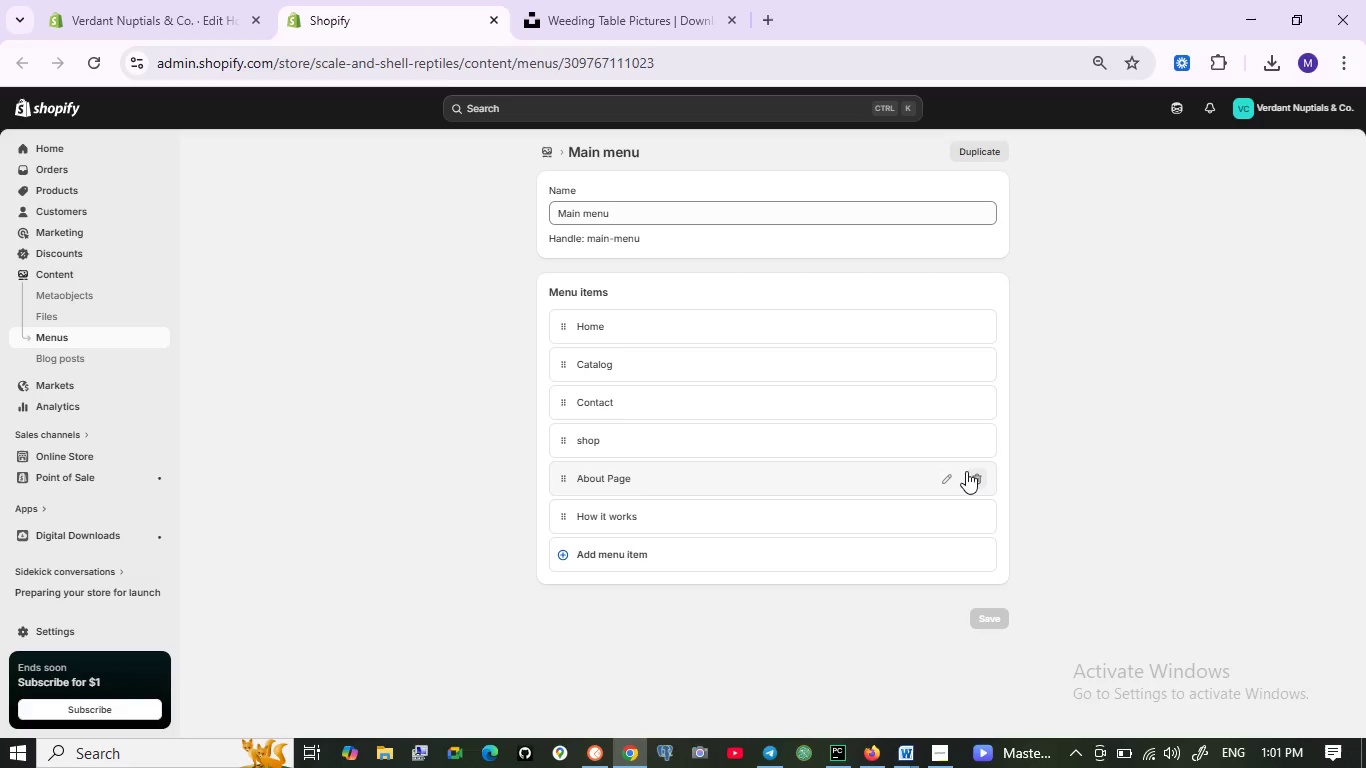 
left_click([61, 195])
 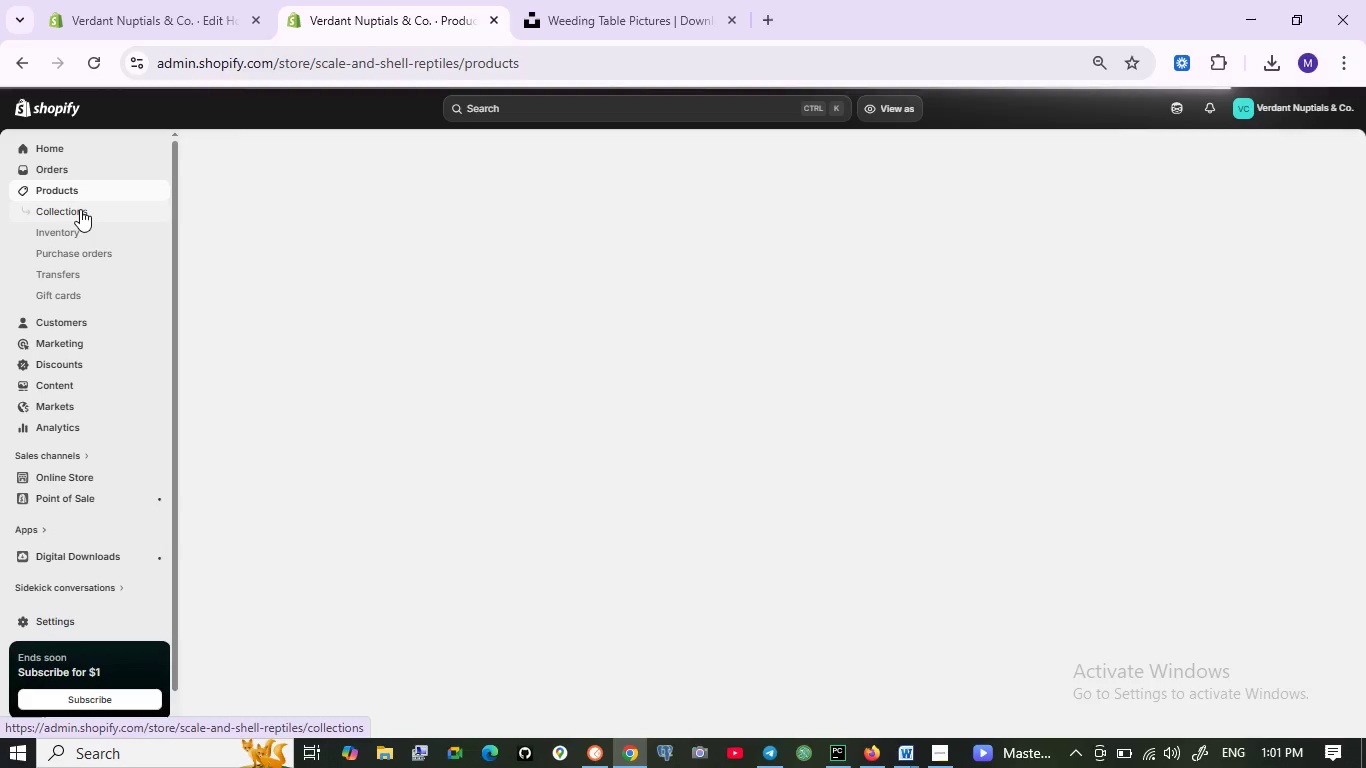 
wait(5.05)
 